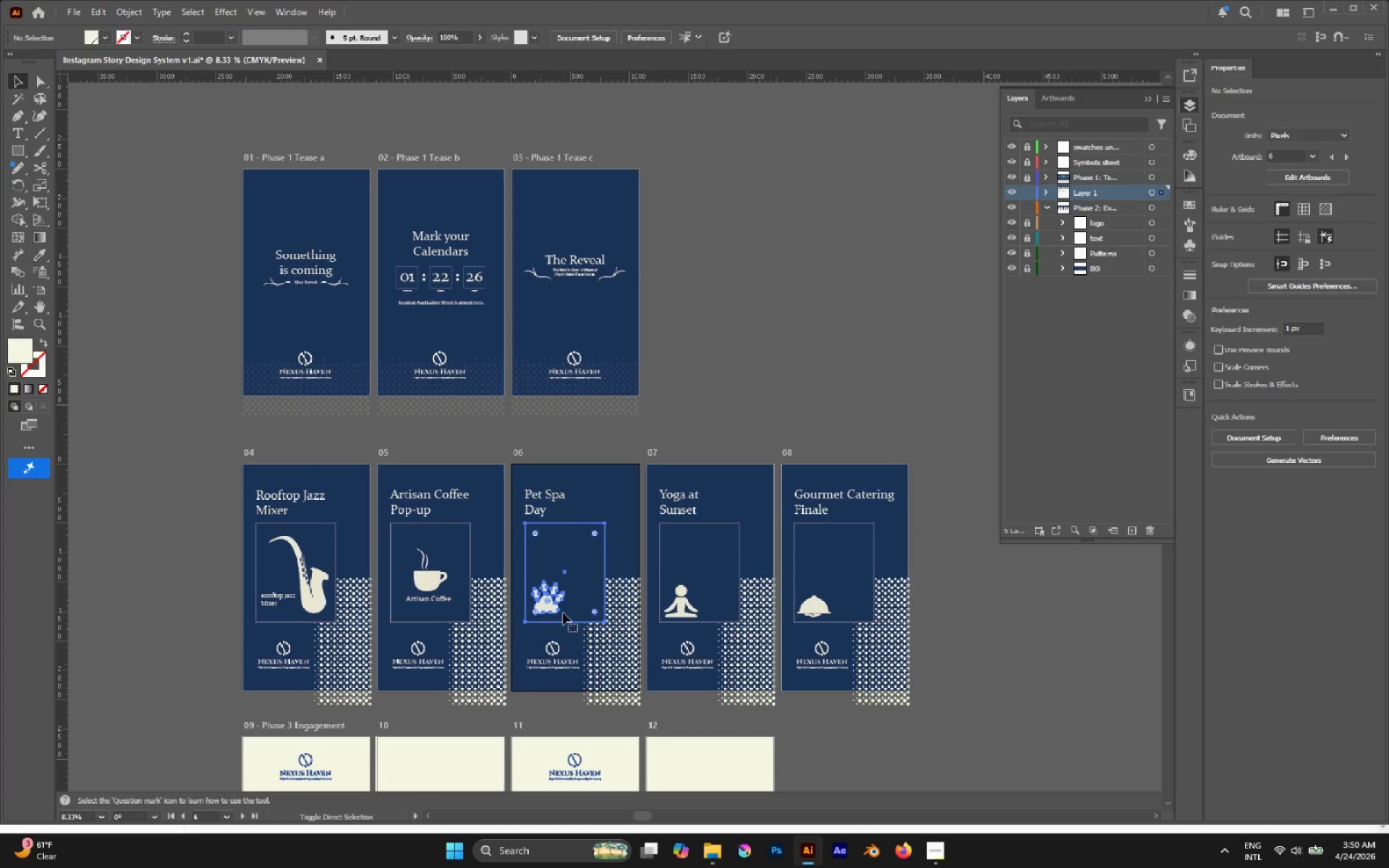 
key(V)
 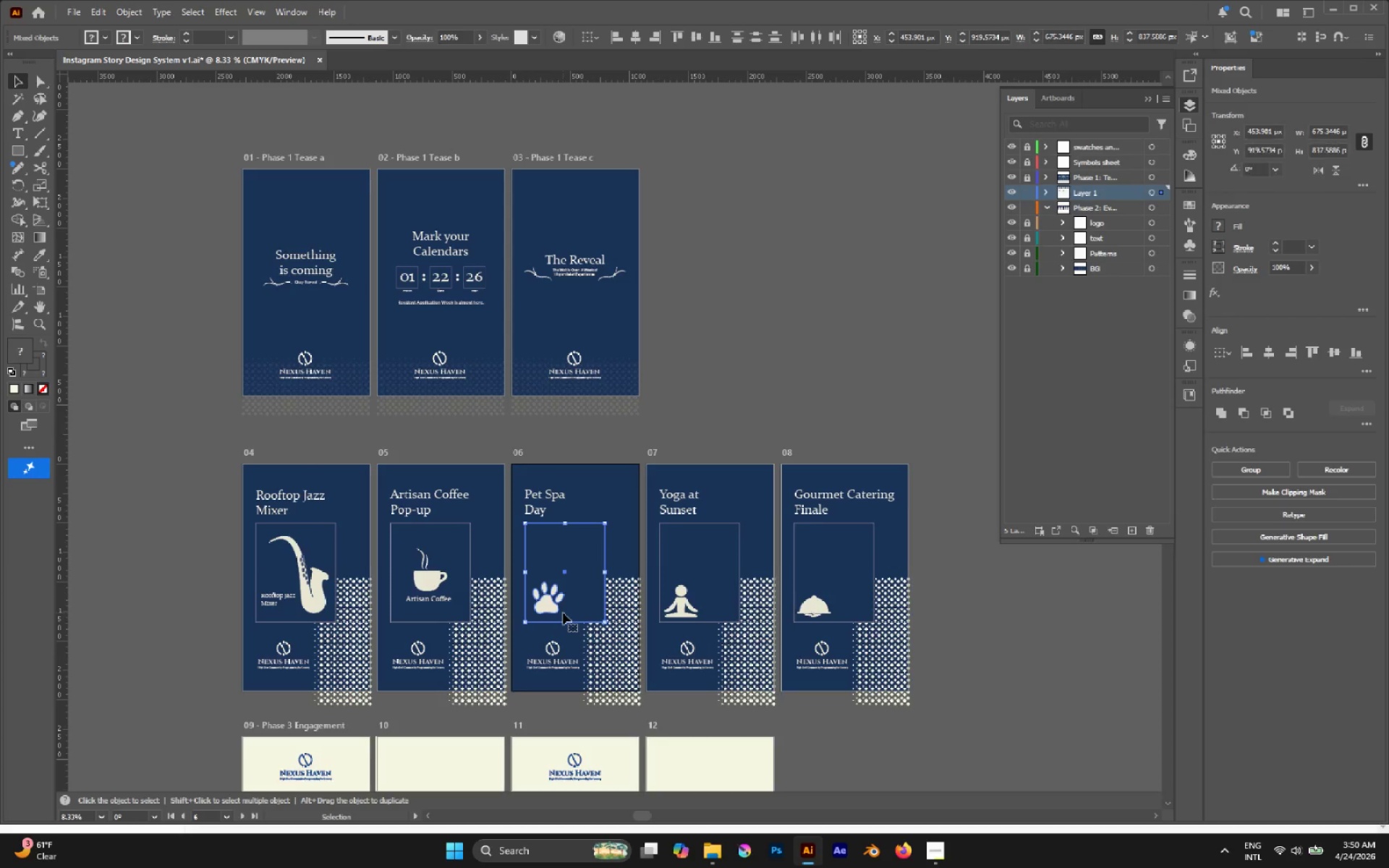 
key(Control+G)
 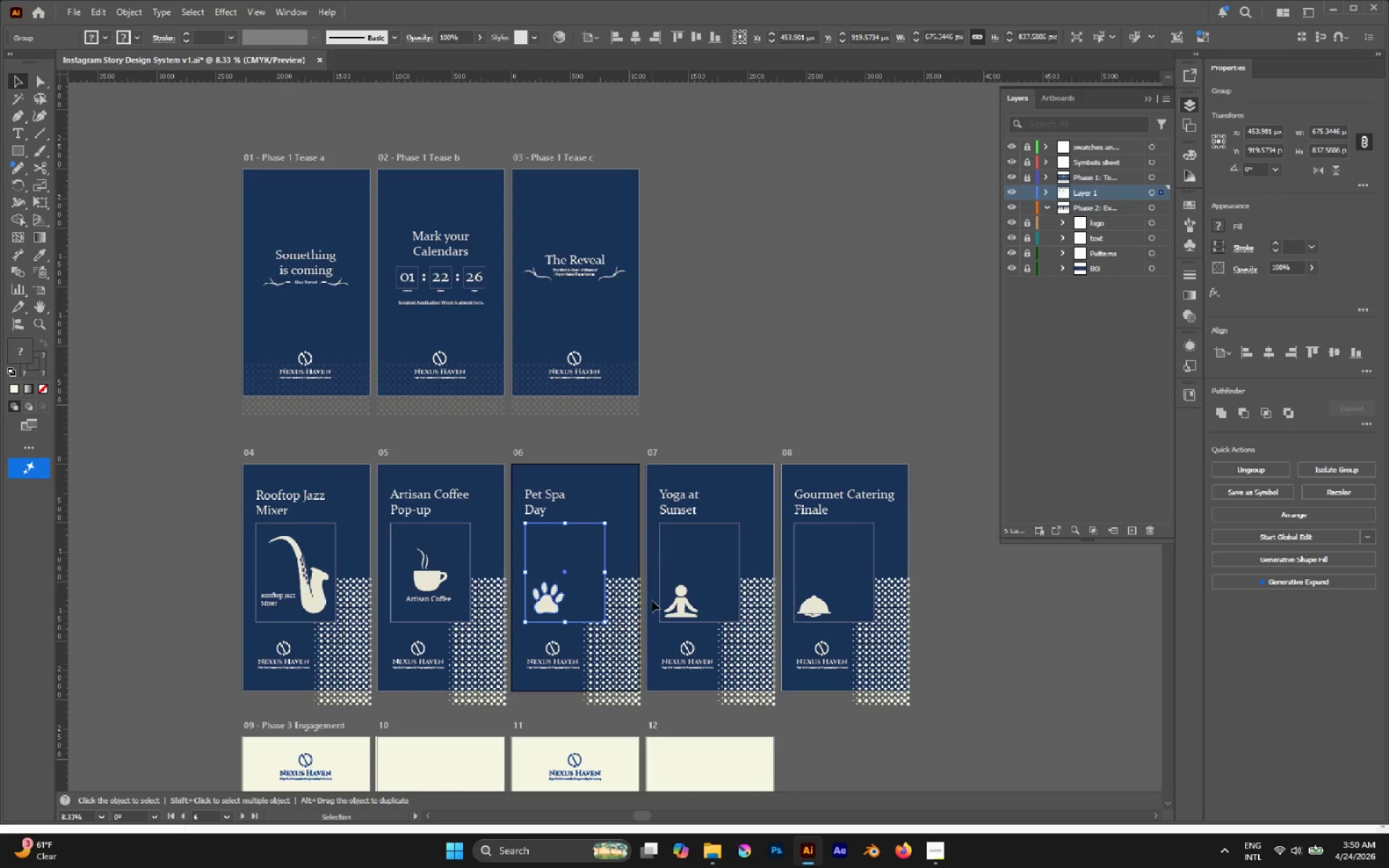 
left_click_drag(start_coordinate=[652, 600], to_coordinate=[684, 624])
 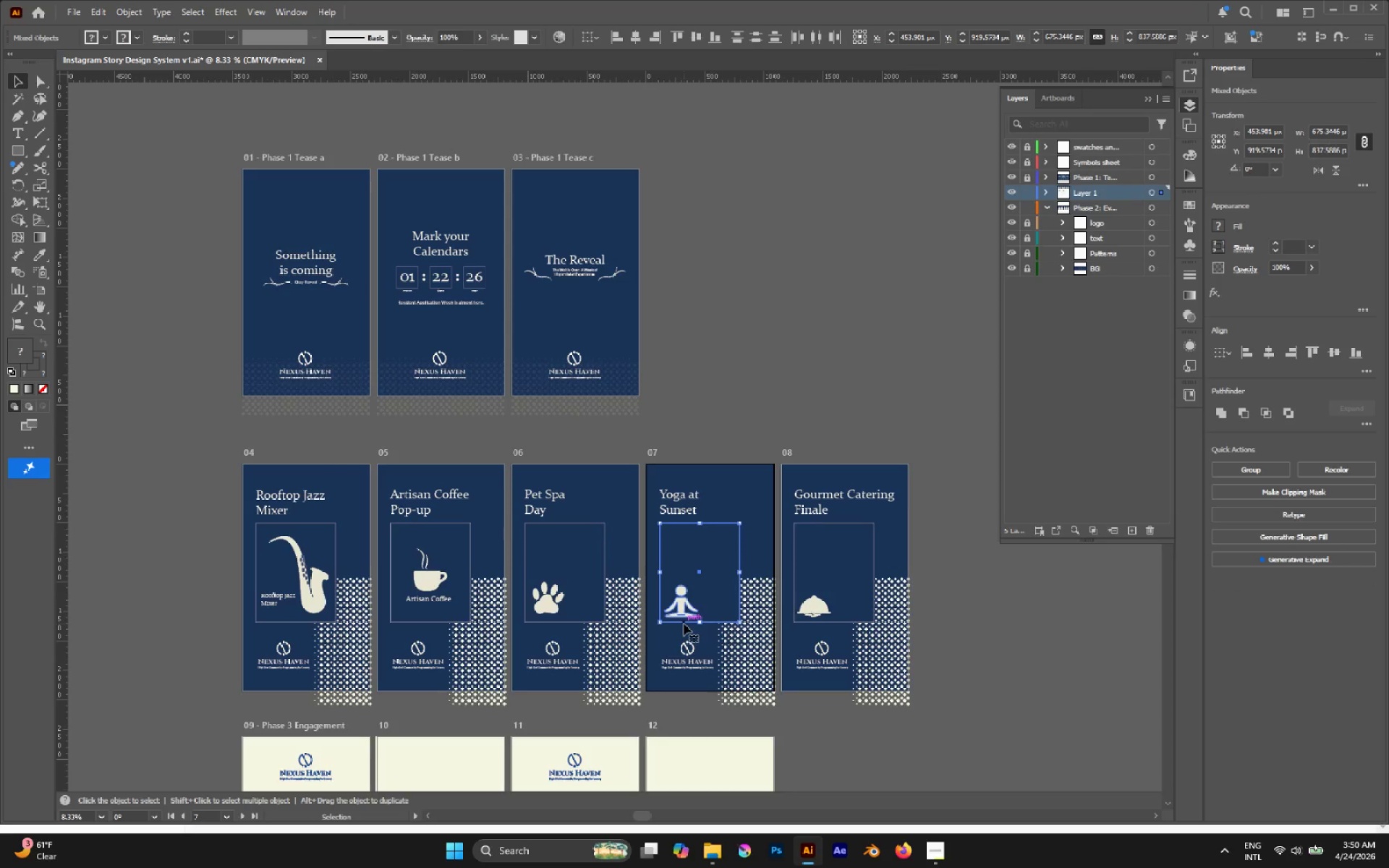 
key(Control+X)
 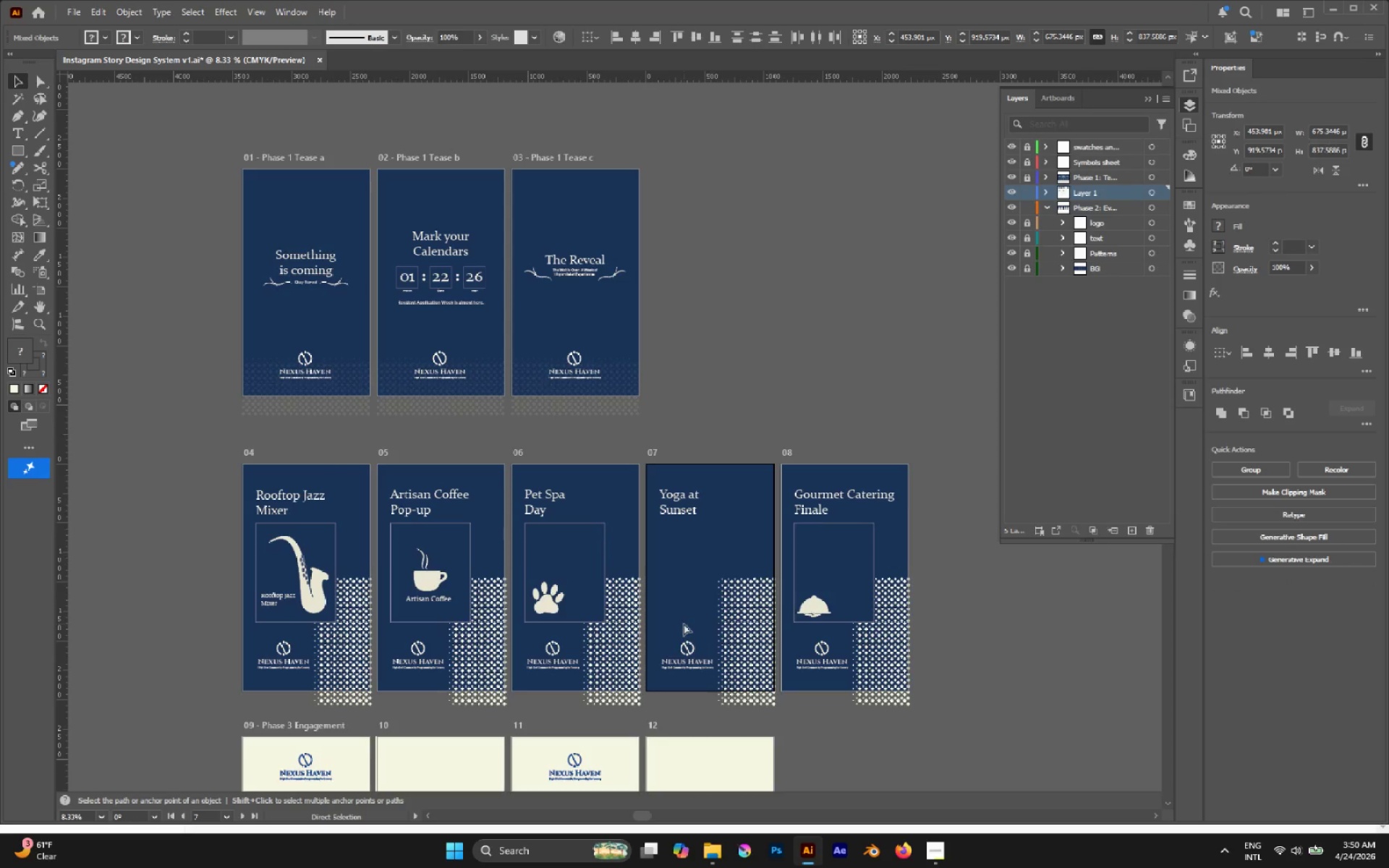 
key(Control+Shift+V)
 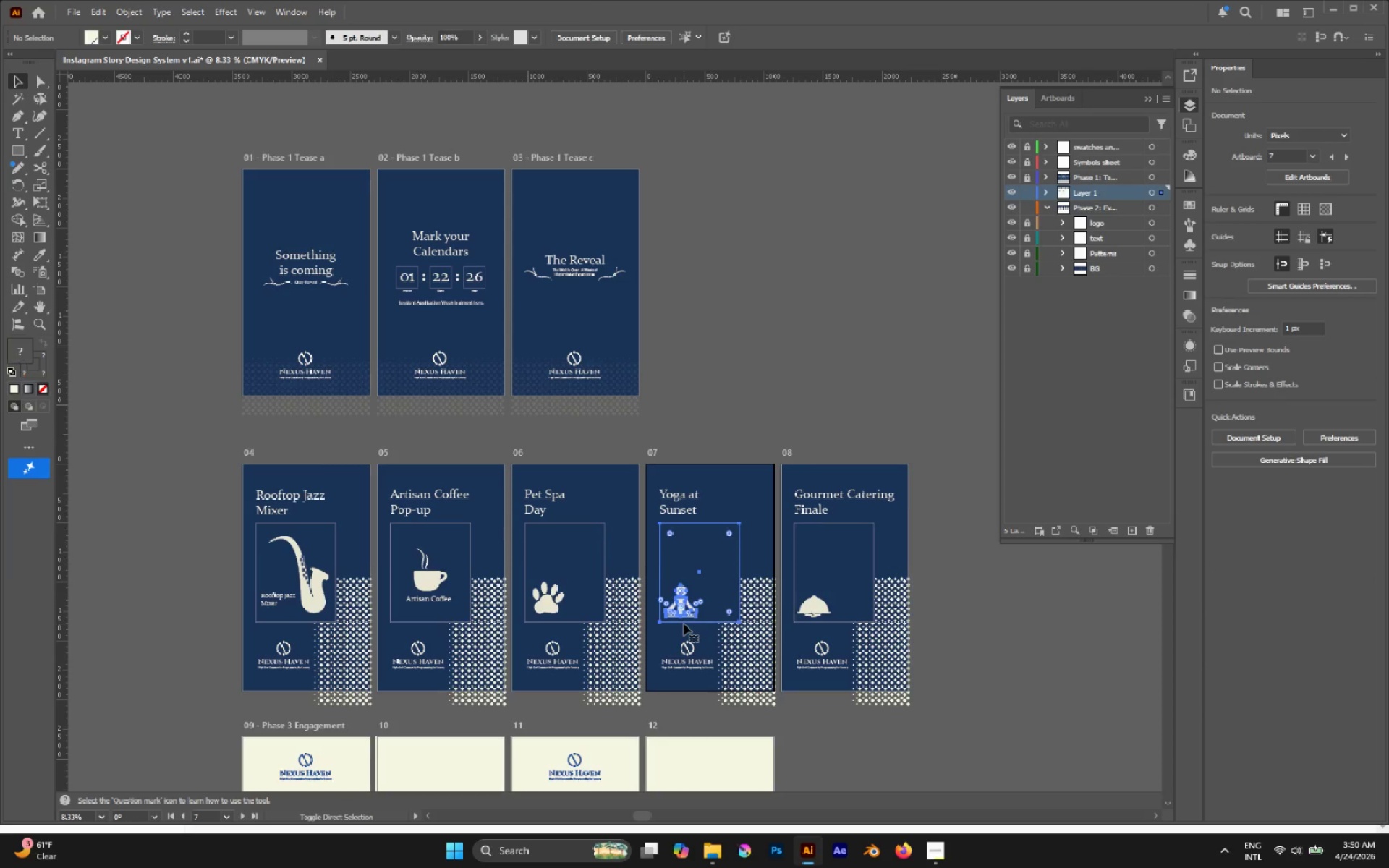 
key(V)
 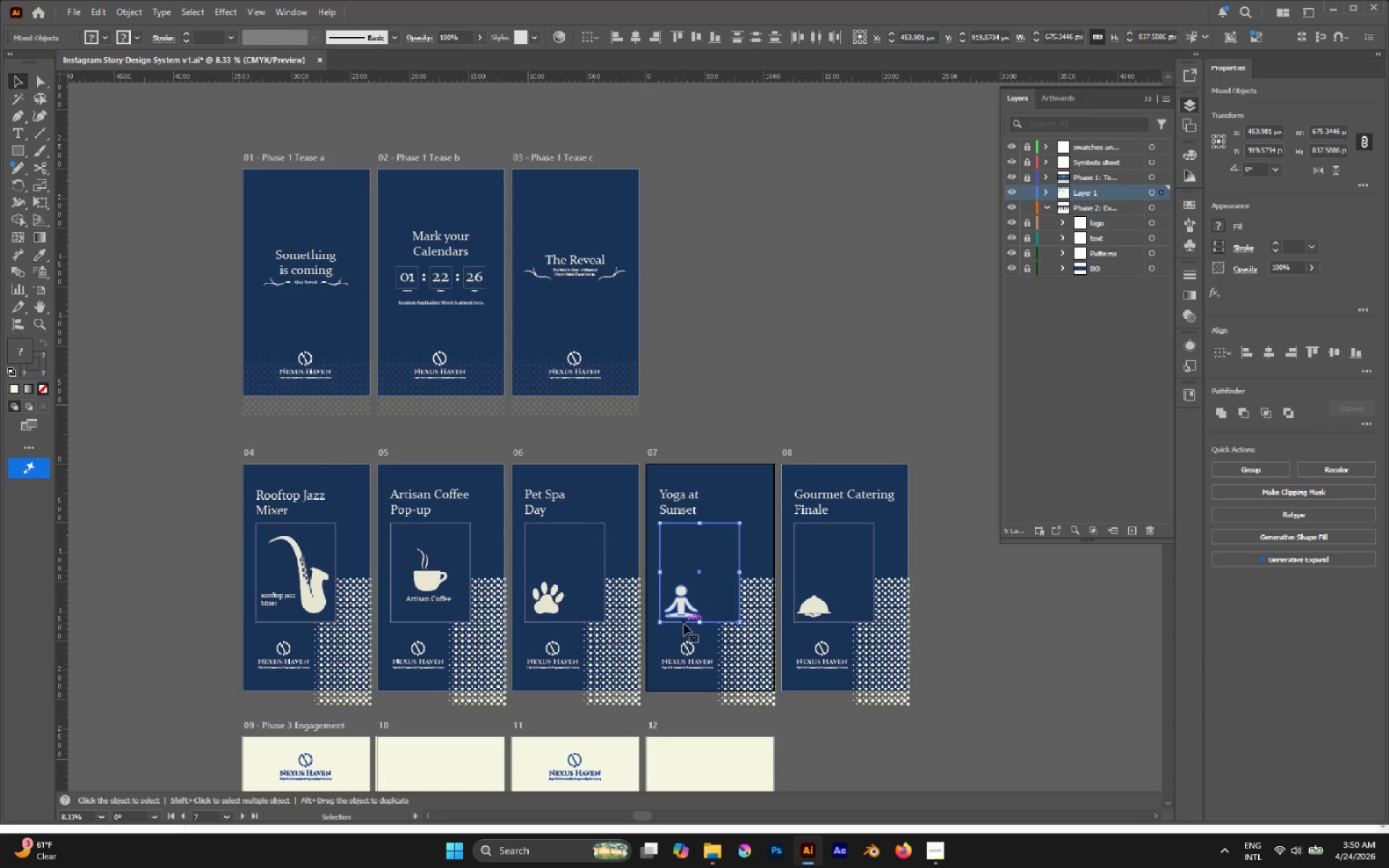 
key(Control+G)
 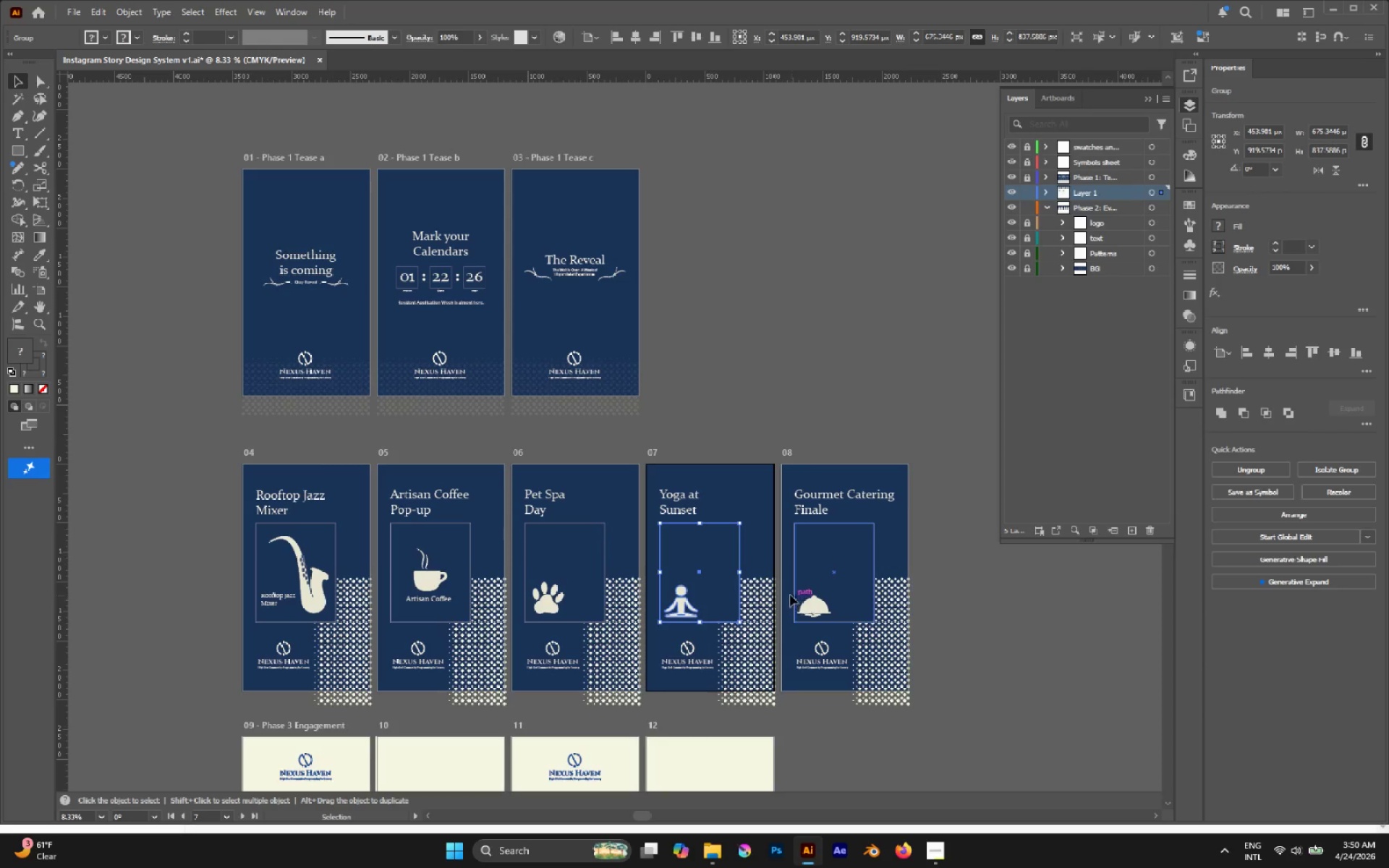 
left_click_drag(start_coordinate=[788, 590], to_coordinate=[813, 632])
 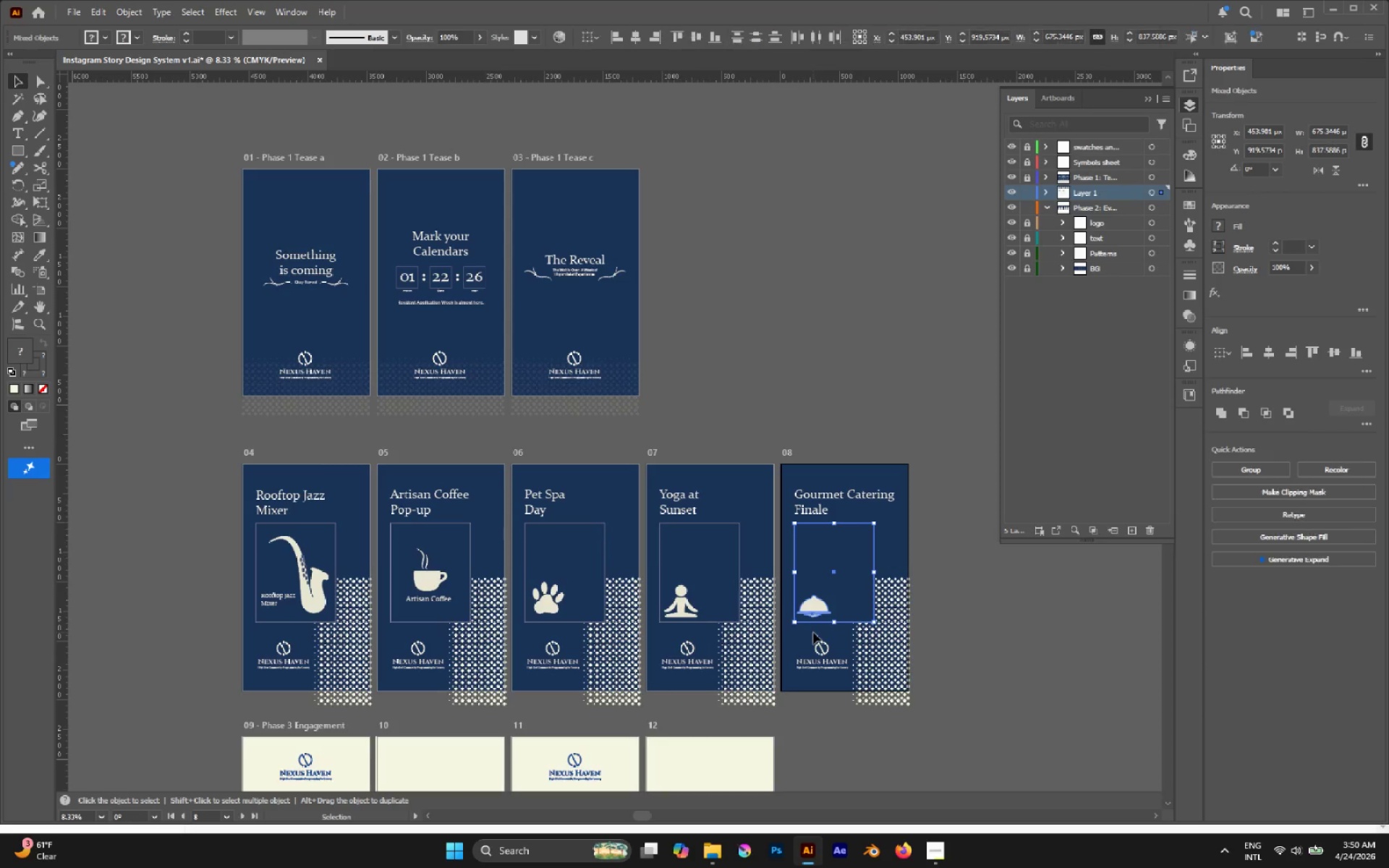 
key(Control+X)
 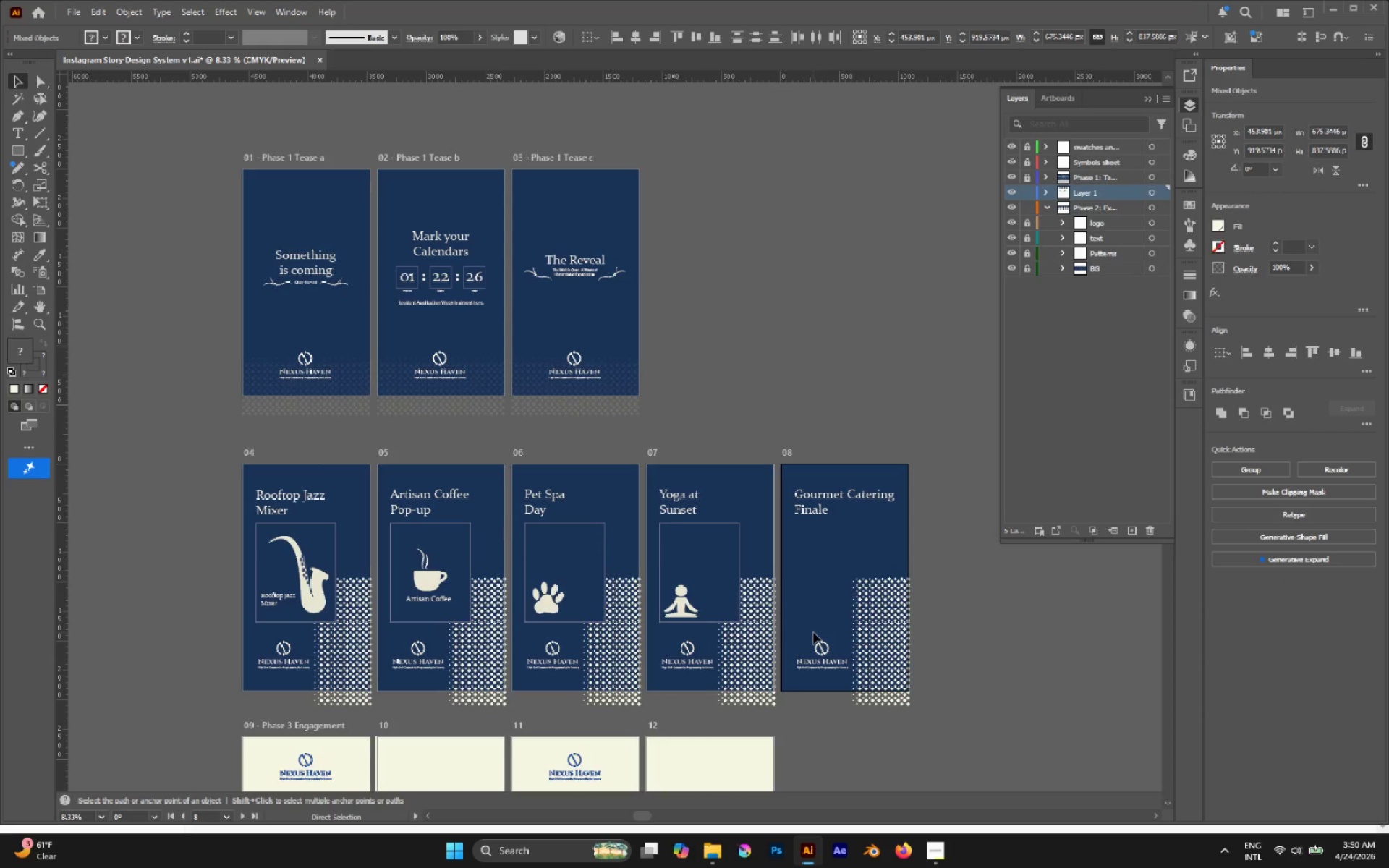 
key(Control+Shift+V)
 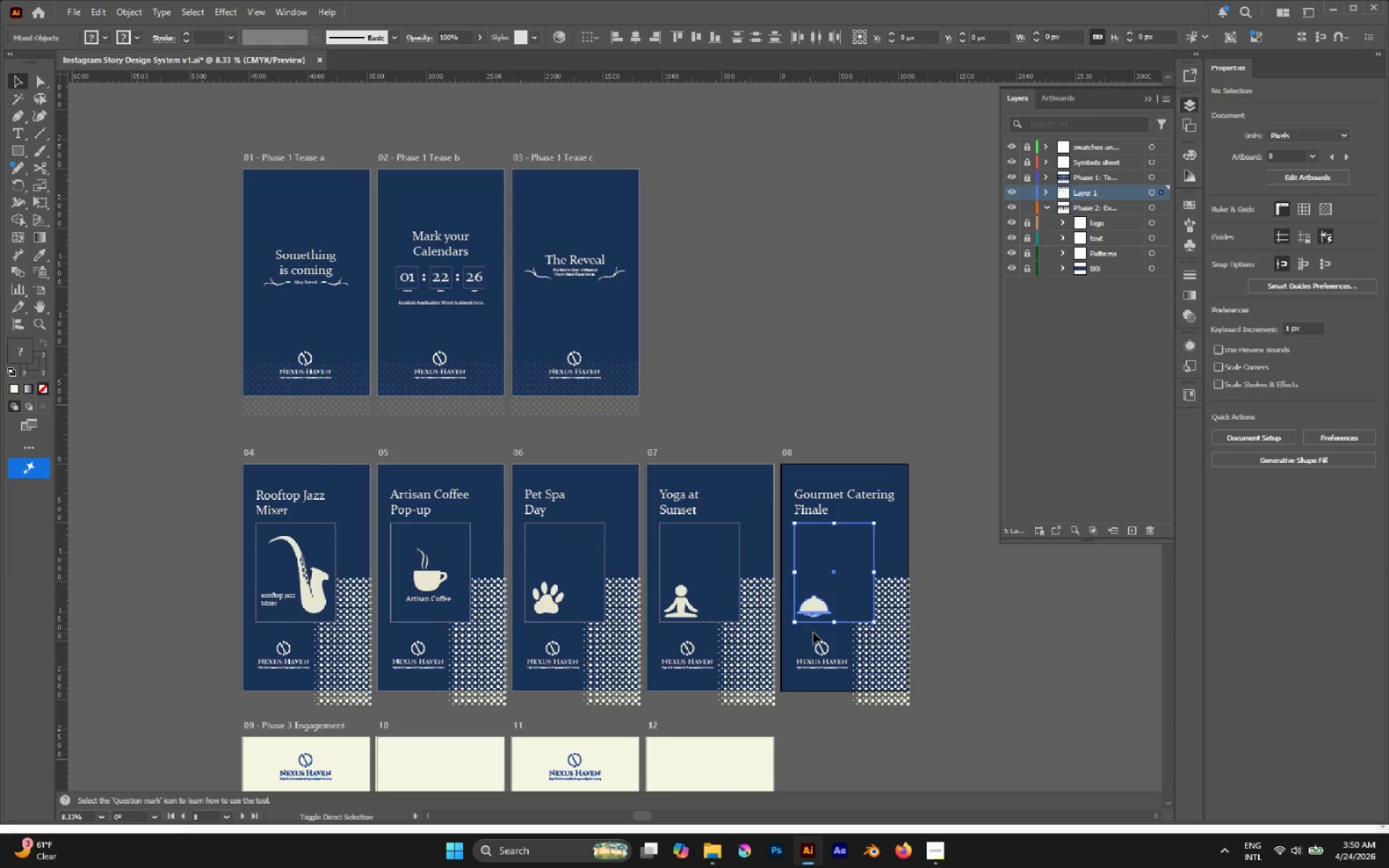 
key(V)
 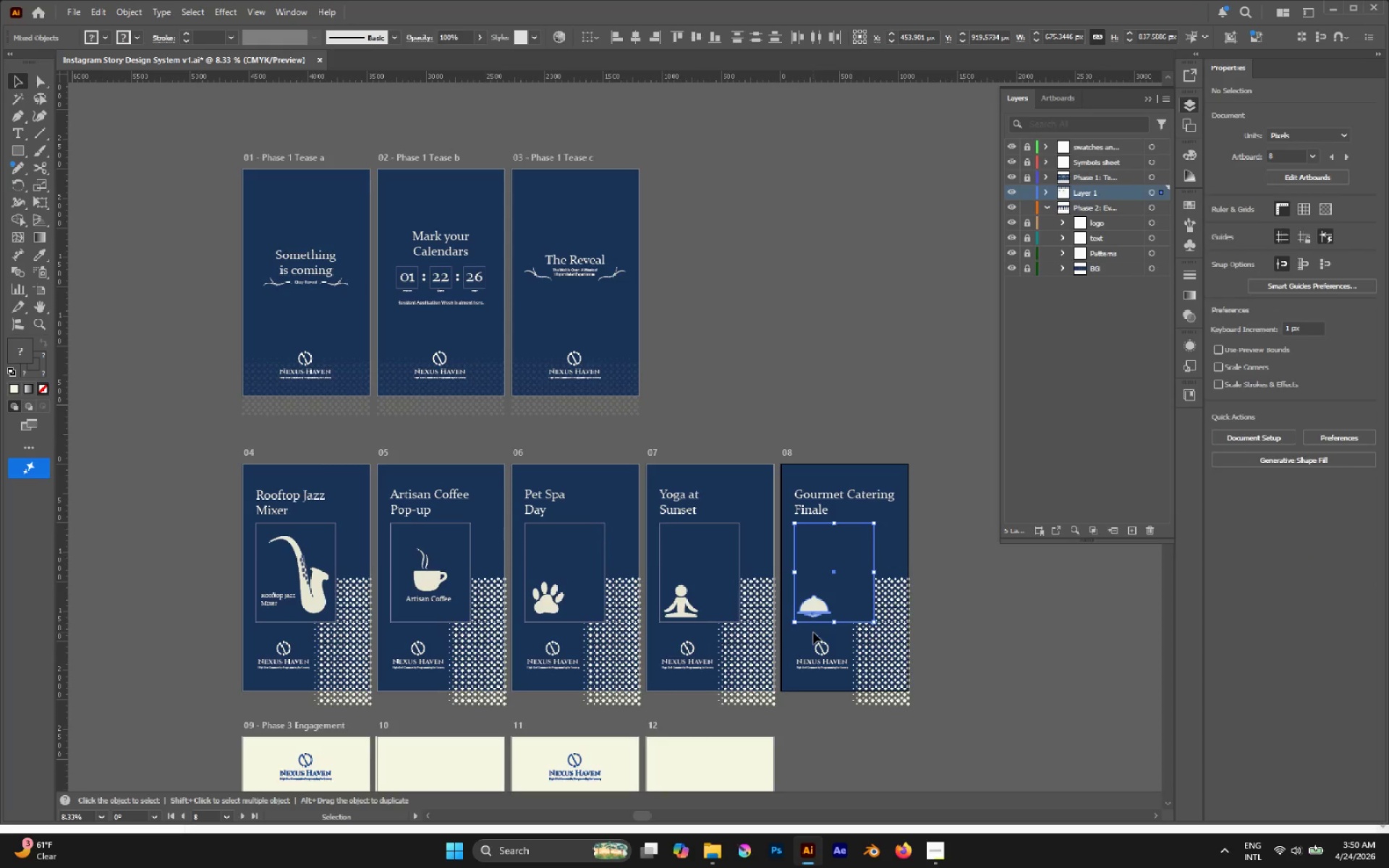 
key(Control+G)
 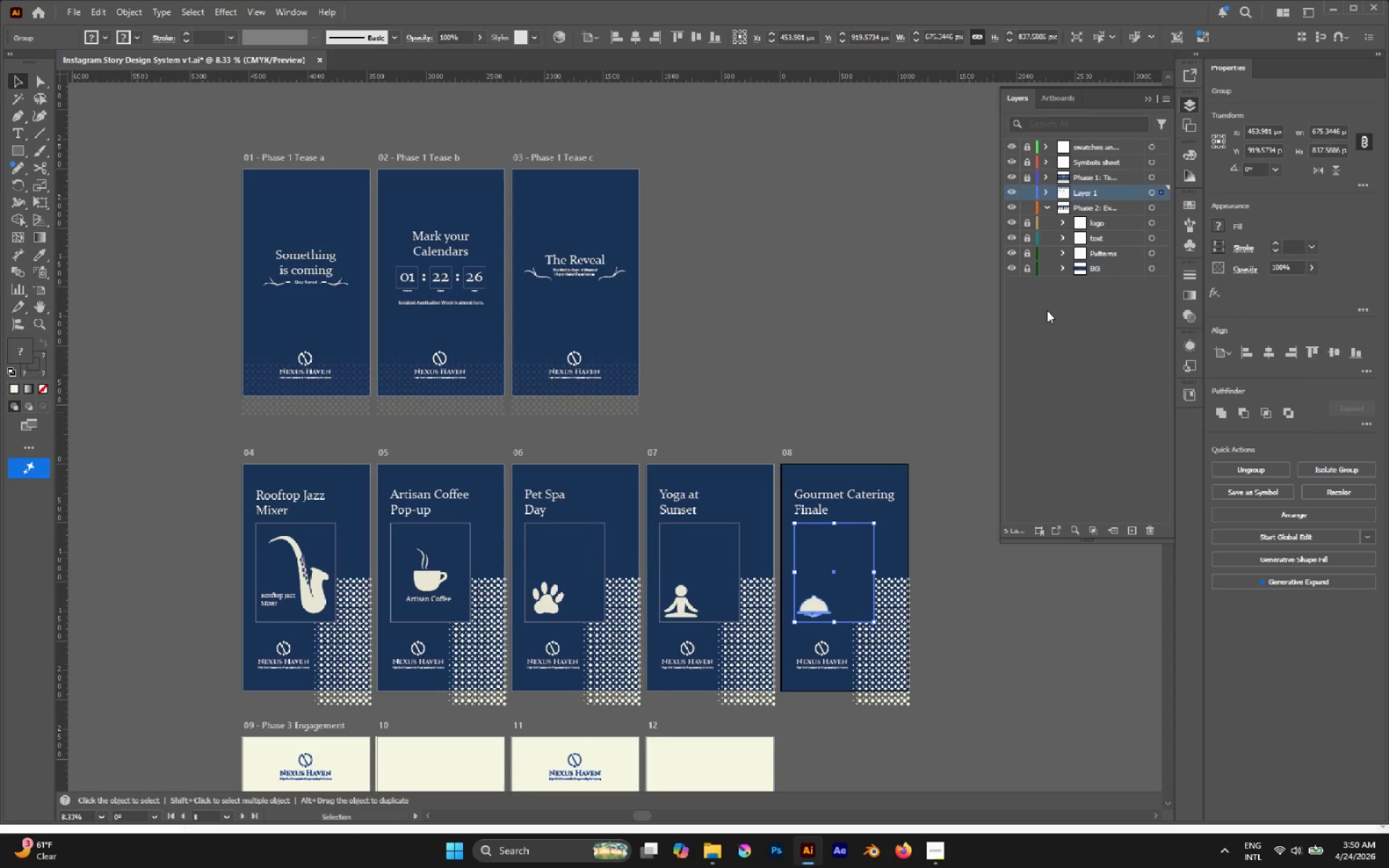 
hold_key(key=ShiftLeft, duration=2.72)
left_click([734, 552])
 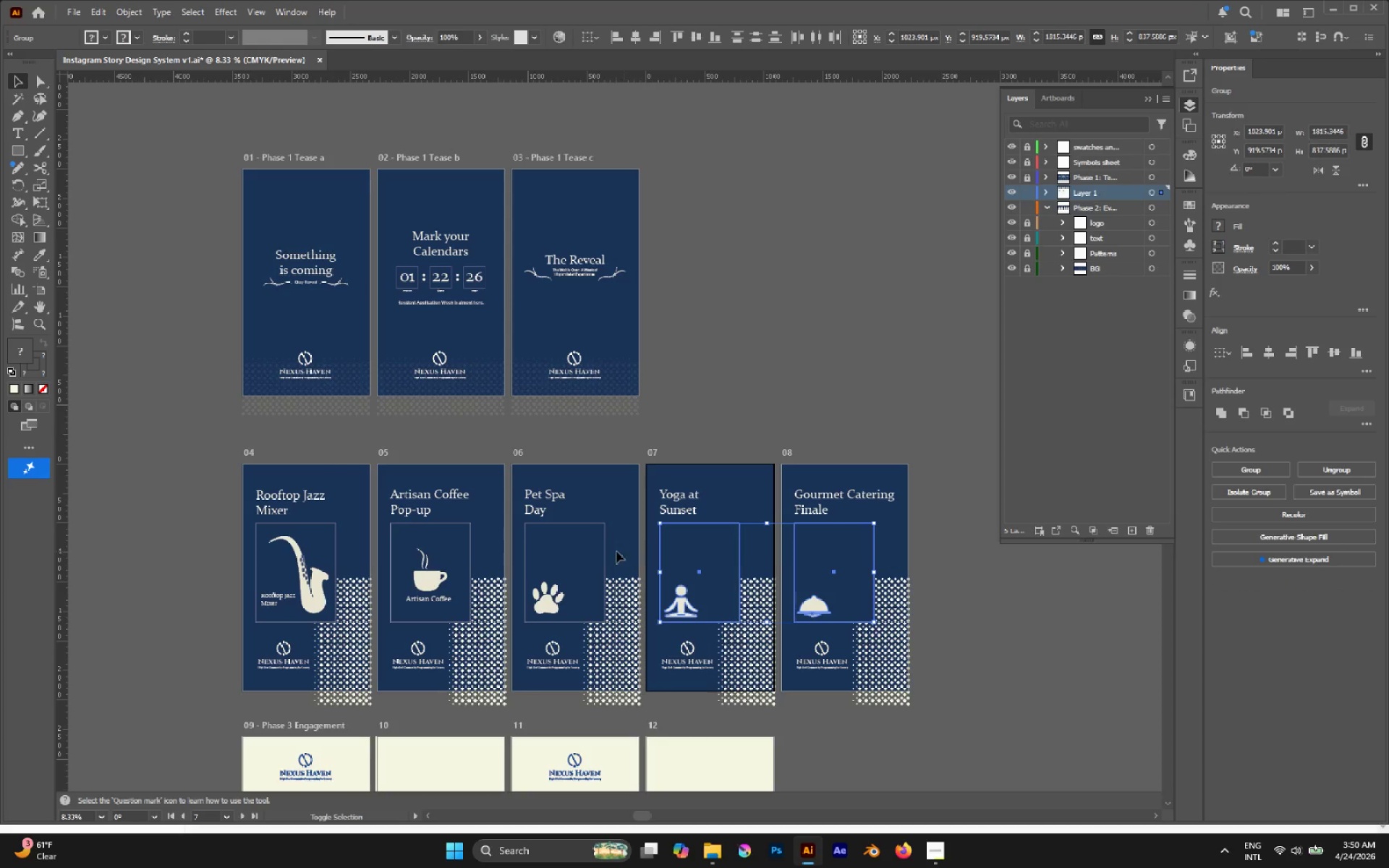 
left_click([591, 549])
 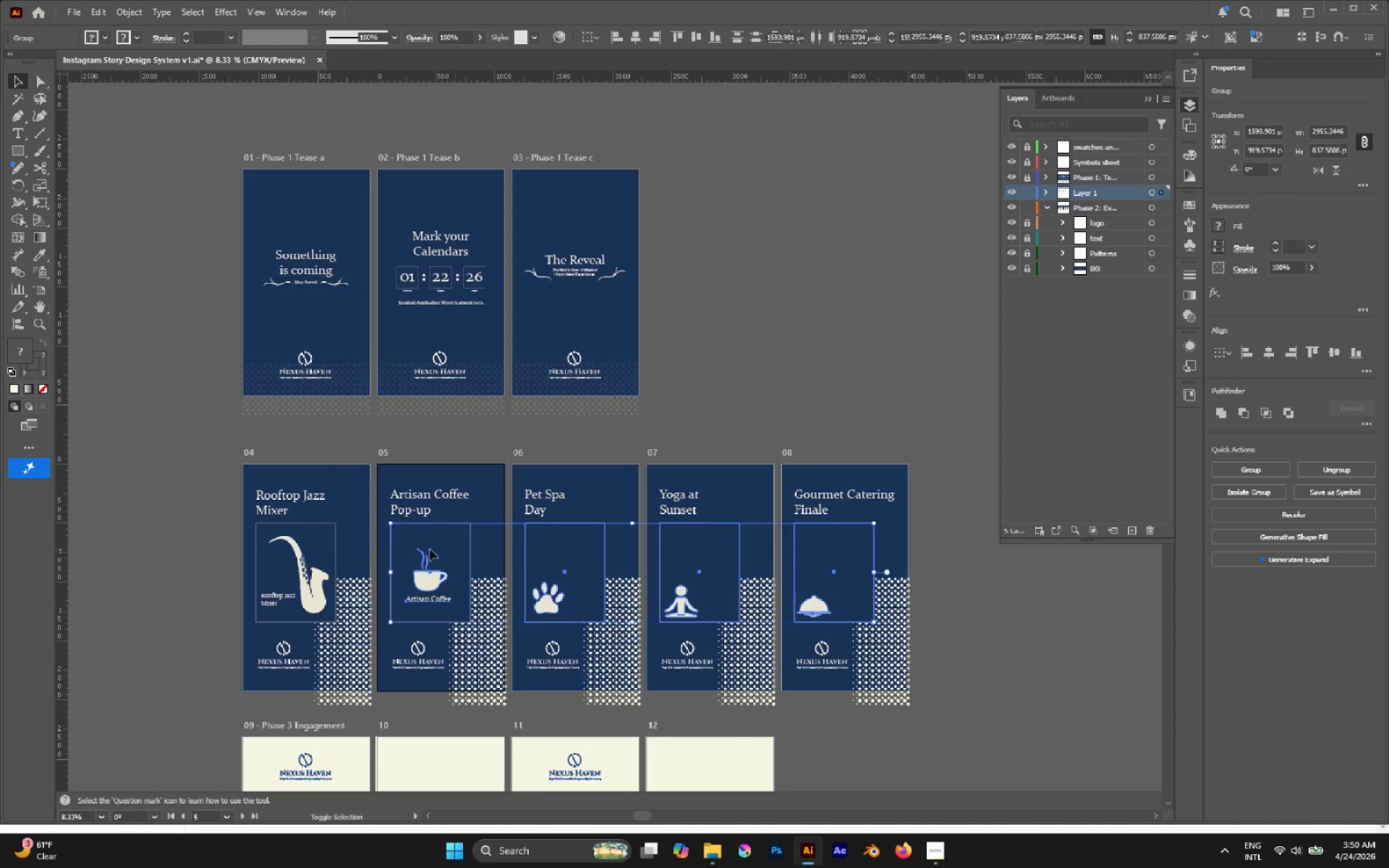 
left_click([295, 549])
 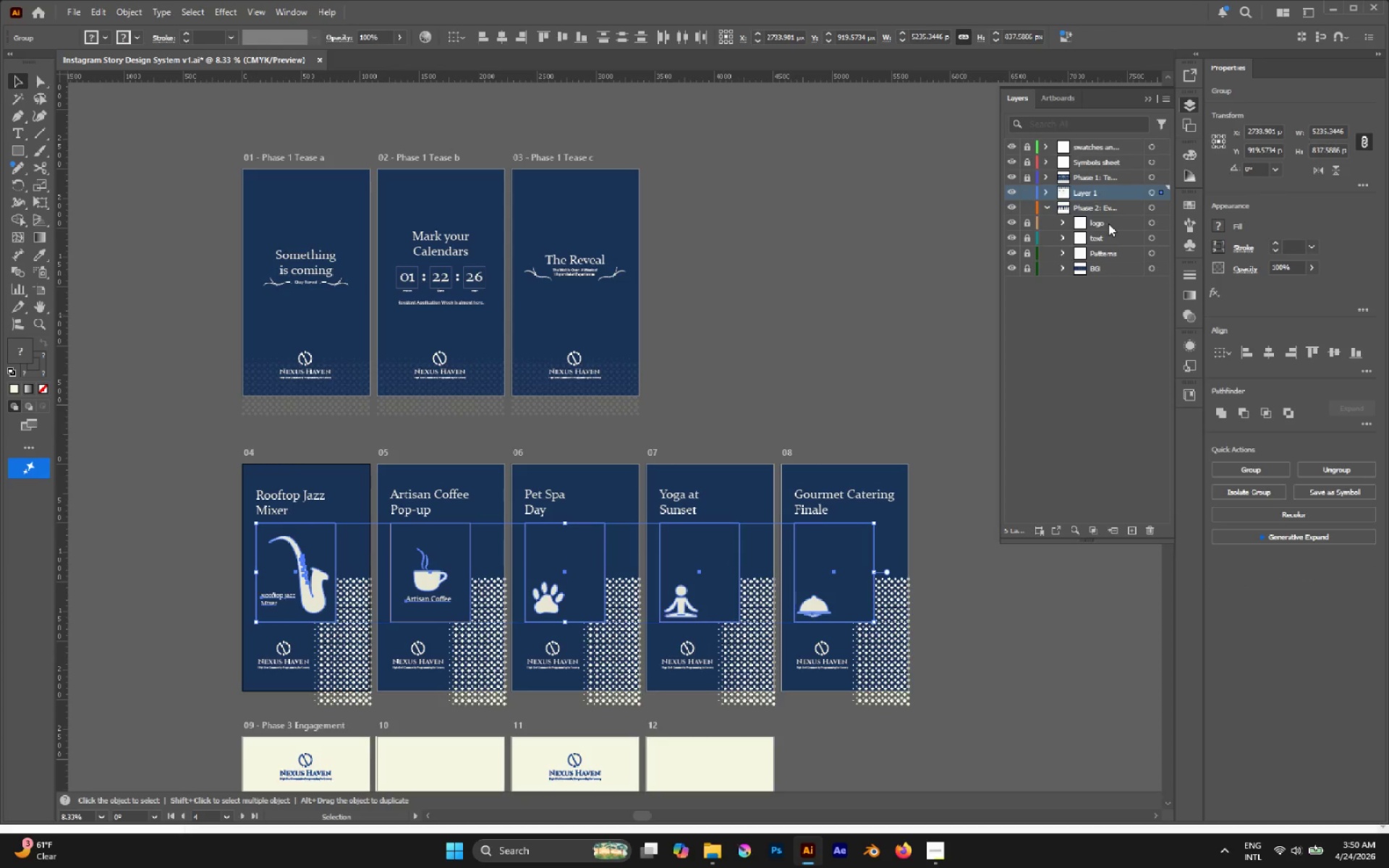 
left_click([1100, 221])
 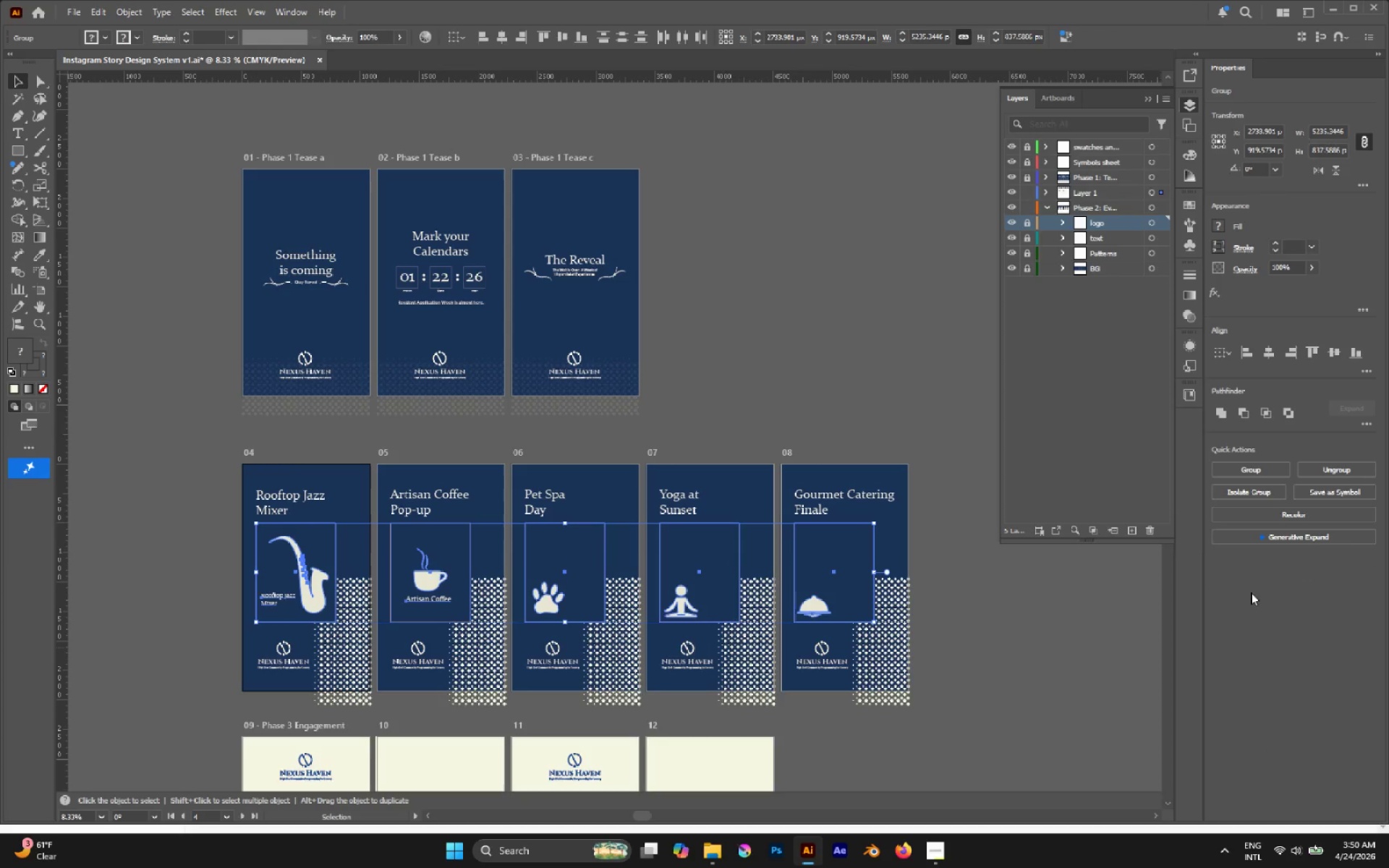 
left_click([1136, 528])
 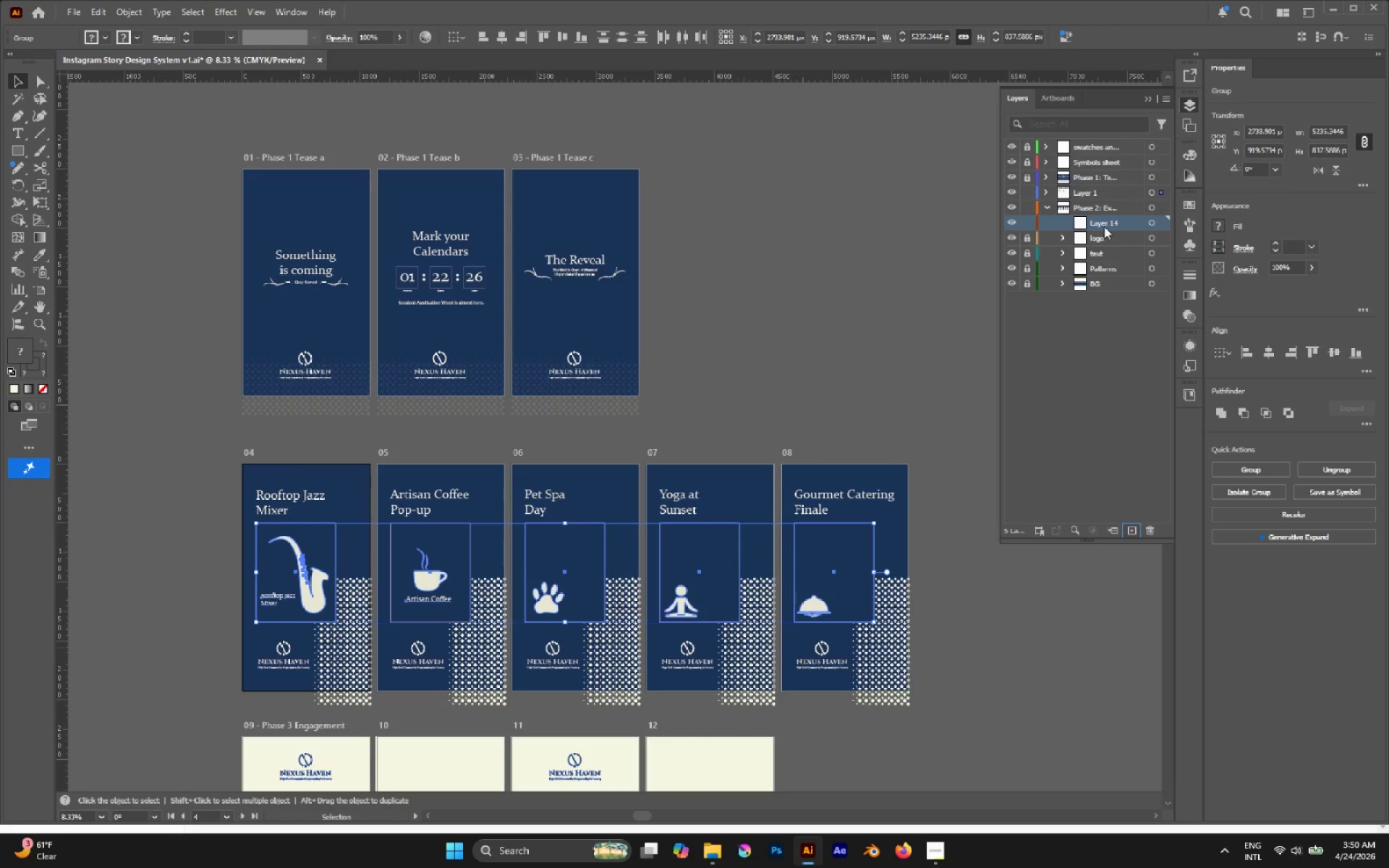 
double_click([1103, 223])
 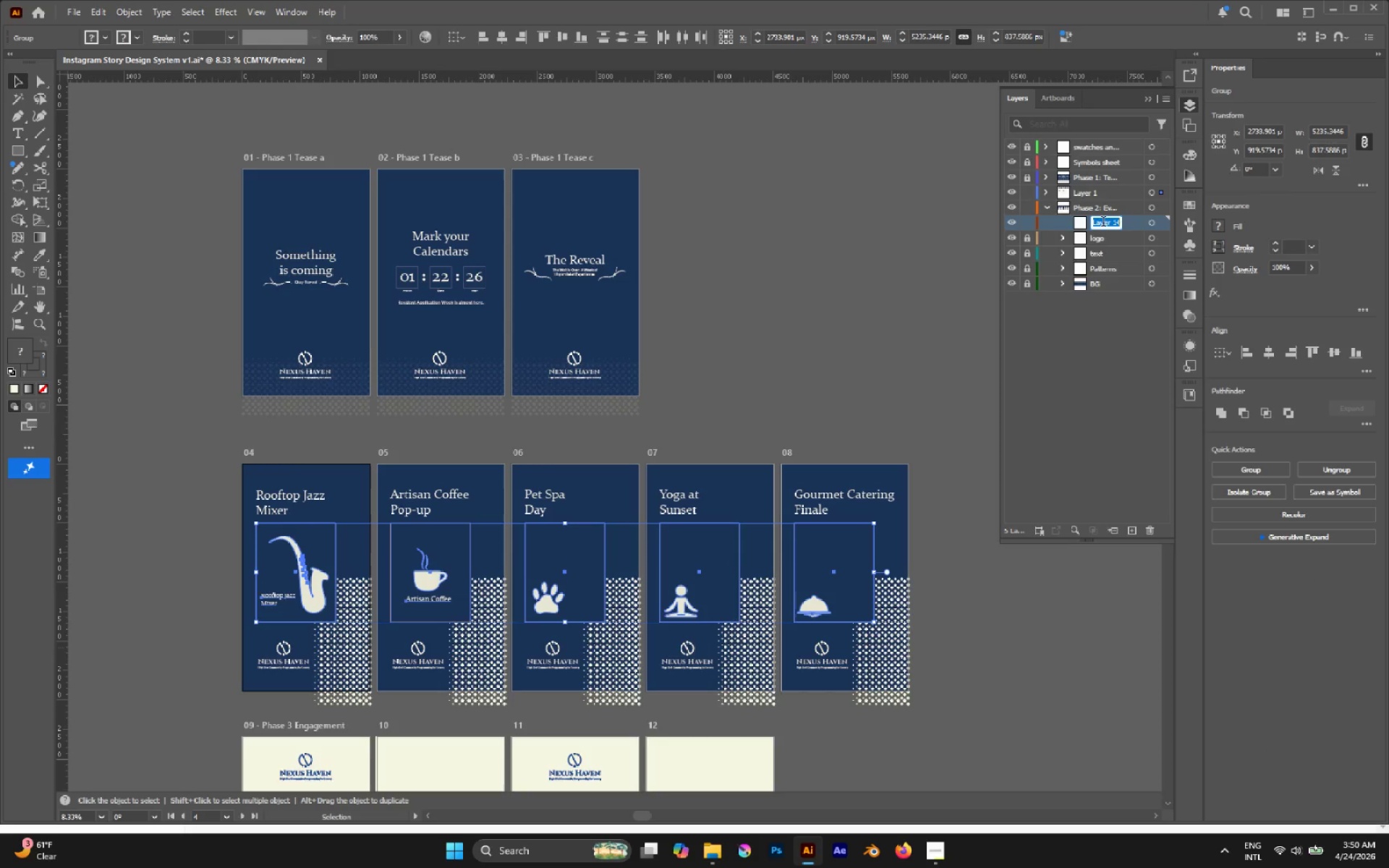 
type(CARDS)
 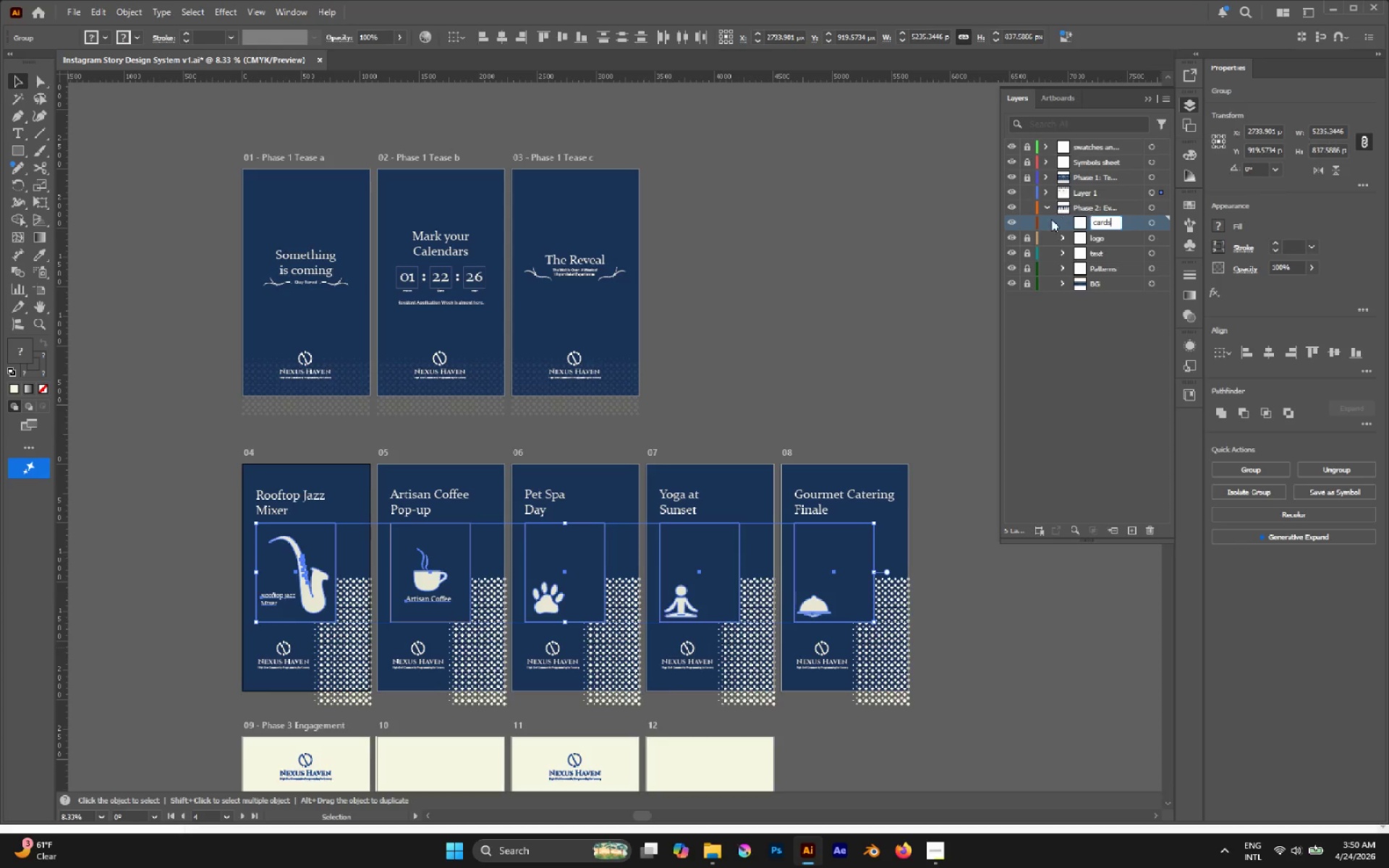 
left_click([1079, 306])
 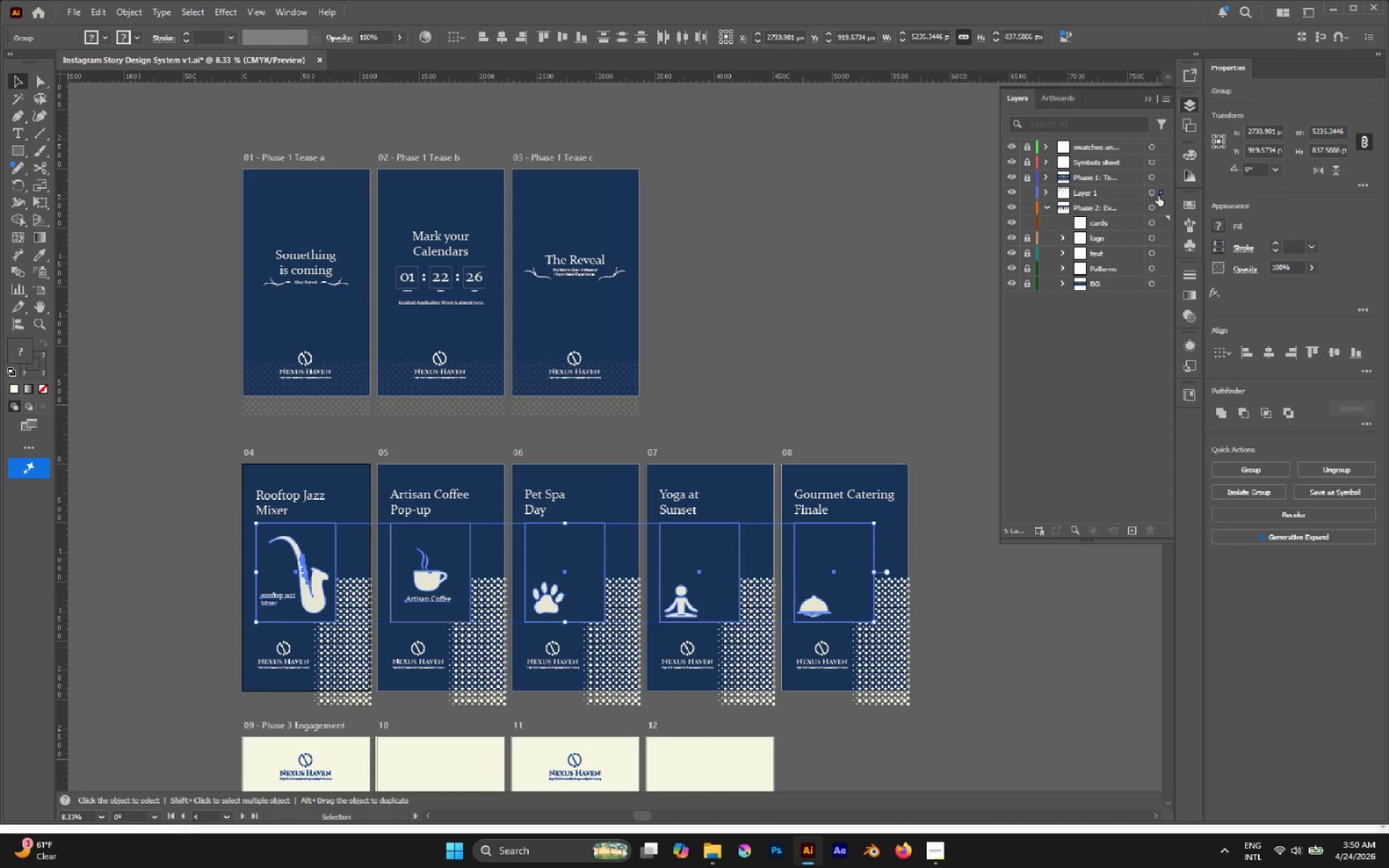 
left_click_drag(start_coordinate=[1160, 195], to_coordinate=[1163, 221])
 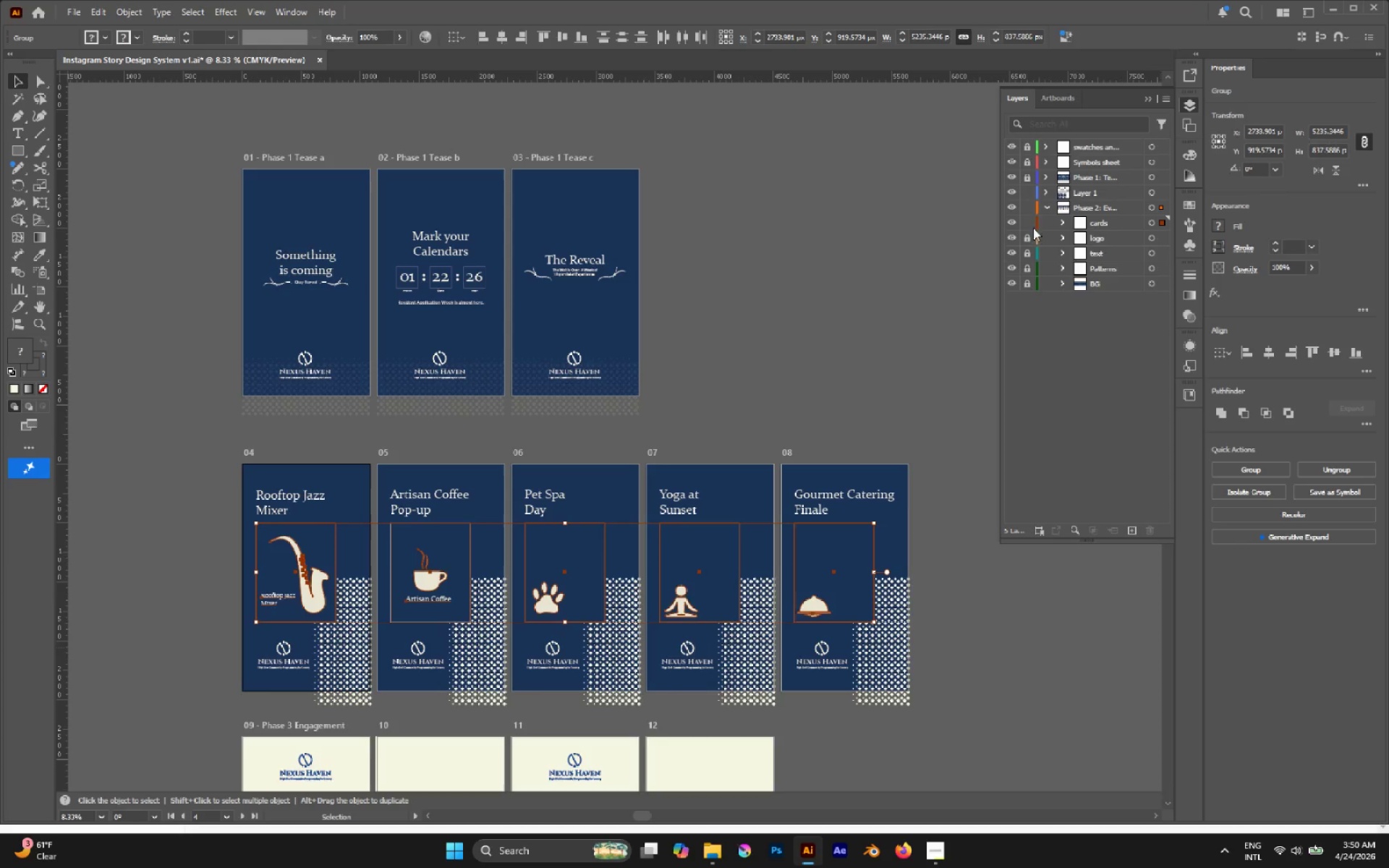 
left_click([1029, 222])
 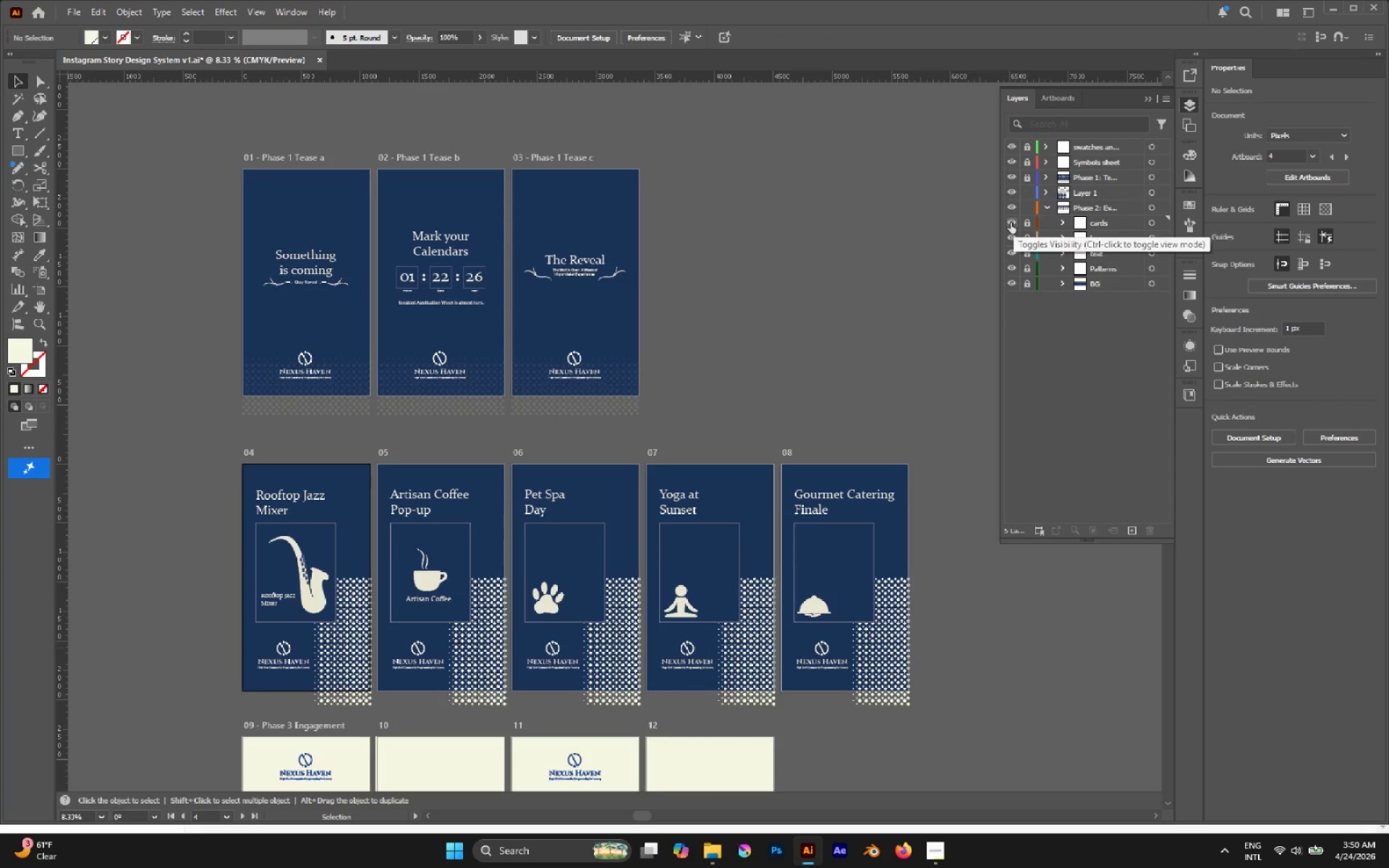 
left_click([1011, 223])
 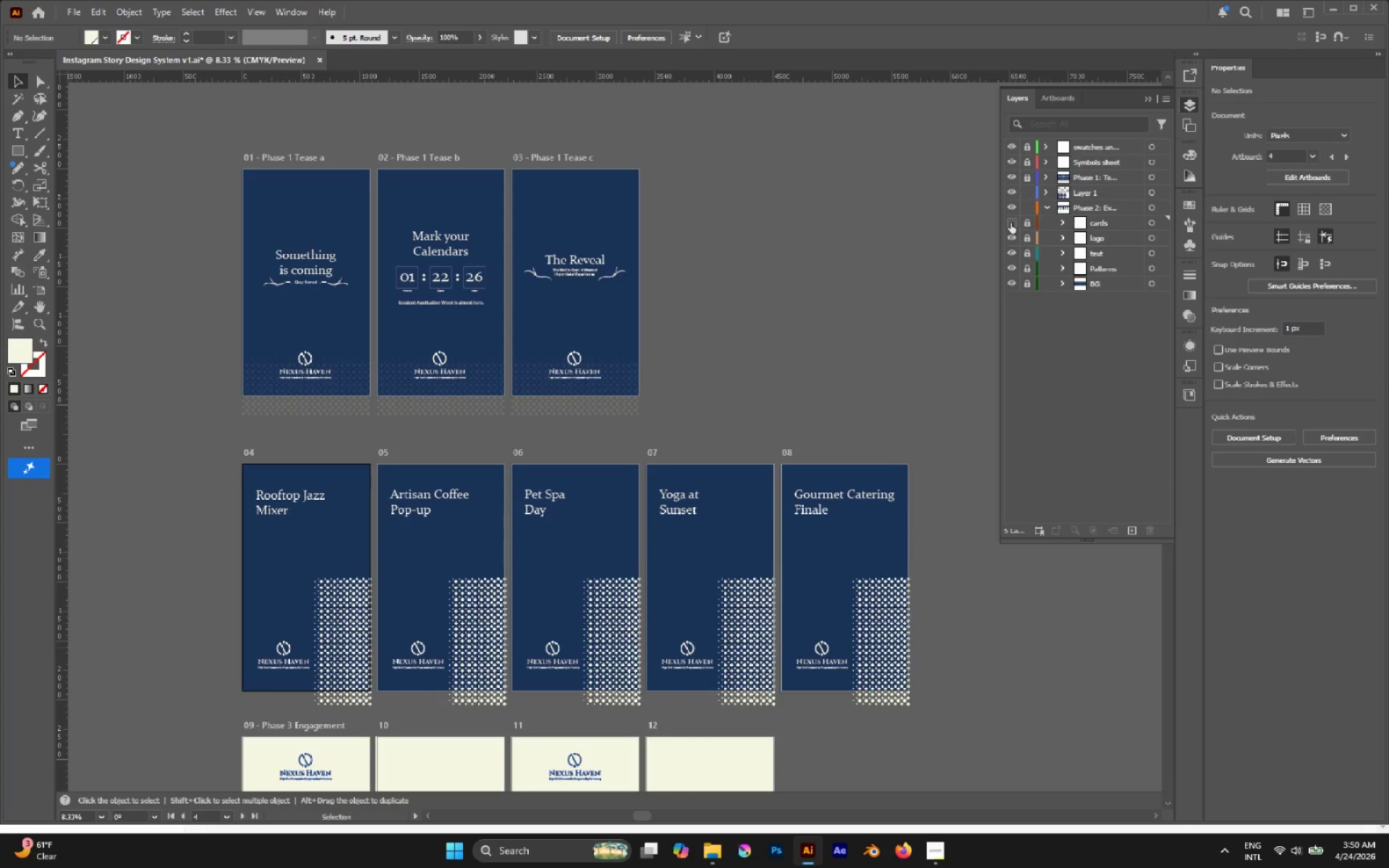 
left_click([1011, 223])
 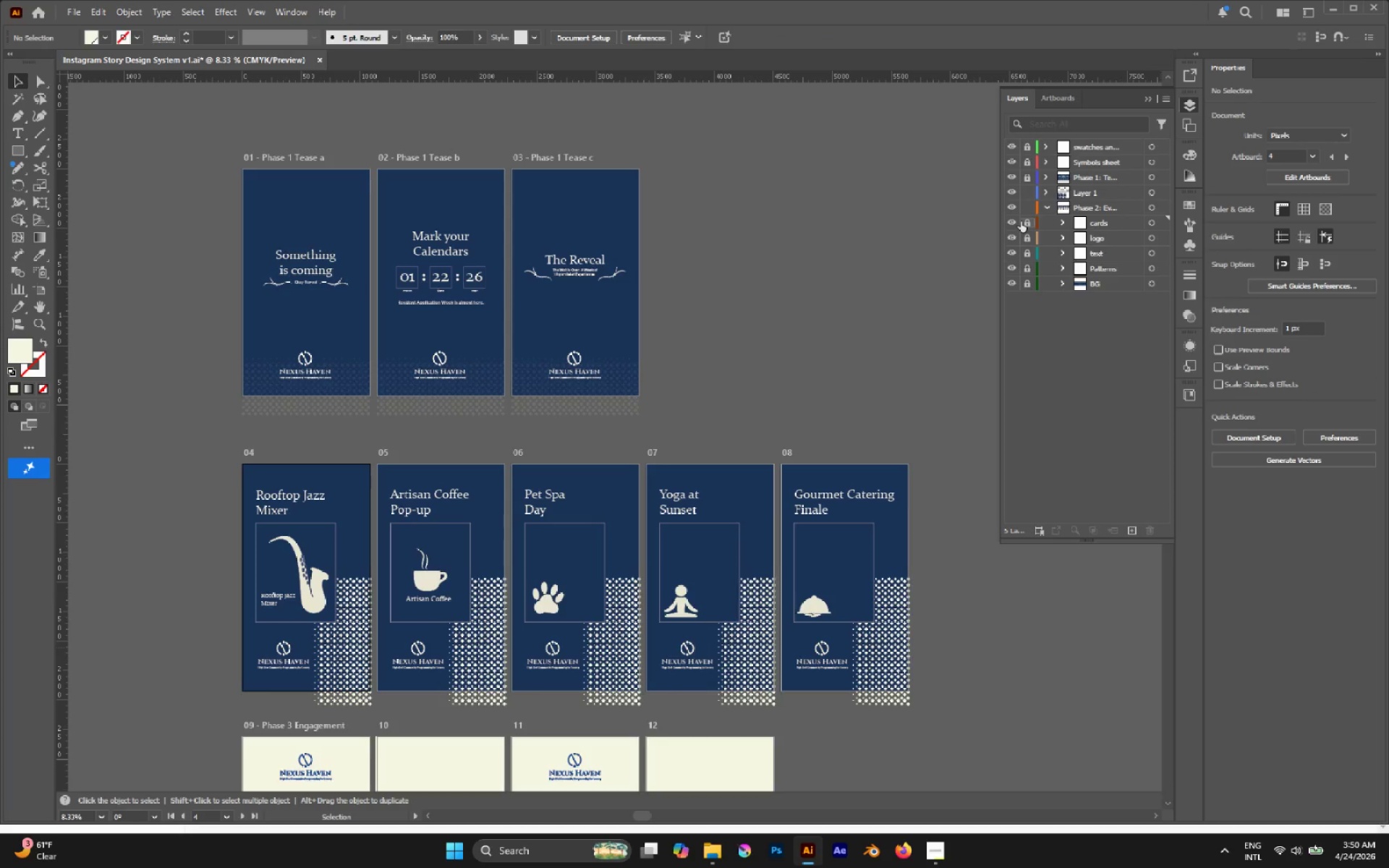 
left_click_drag(start_coordinate=[1021, 221], to_coordinate=[1027, 282])
 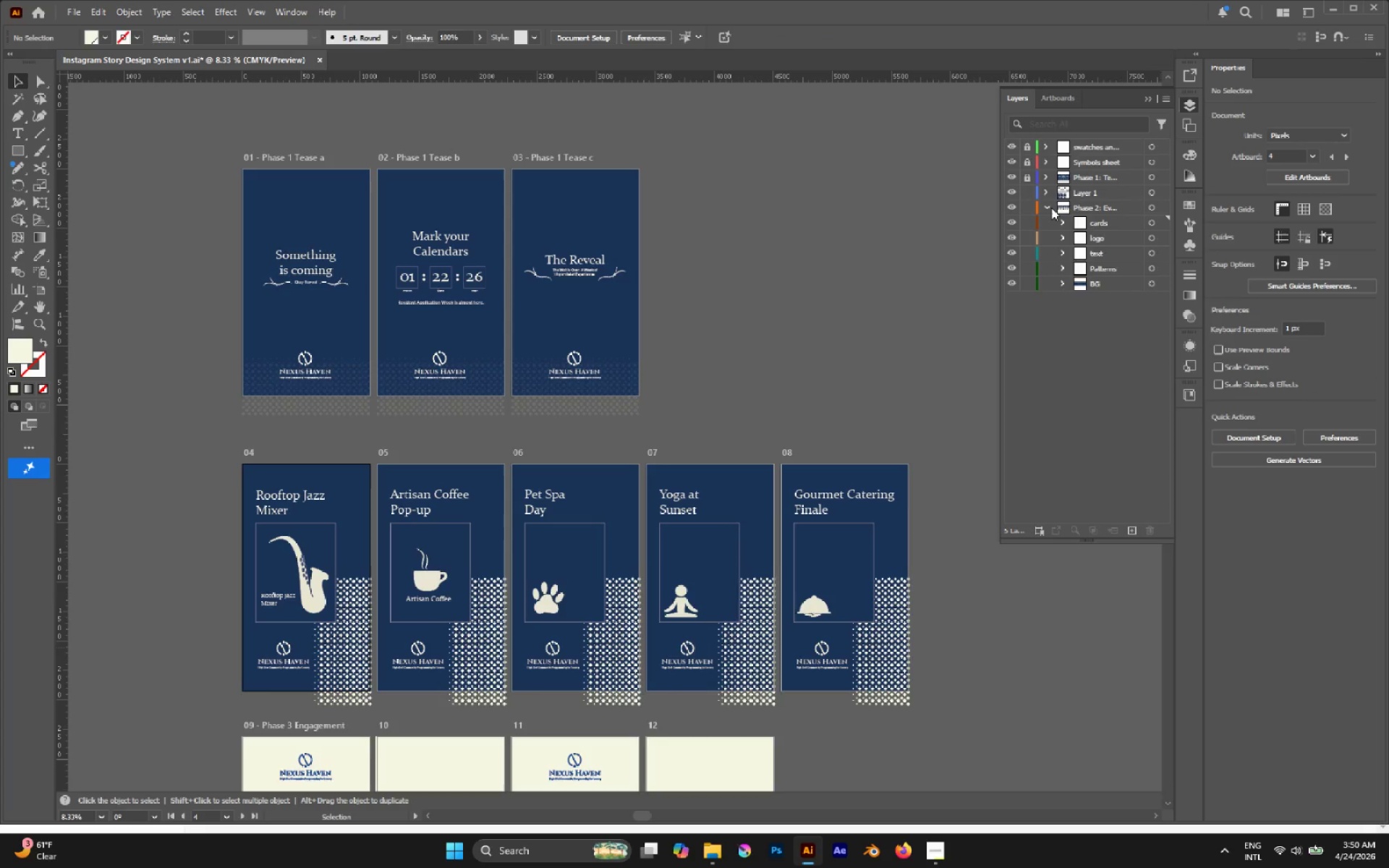 
left_click([1050, 208])
 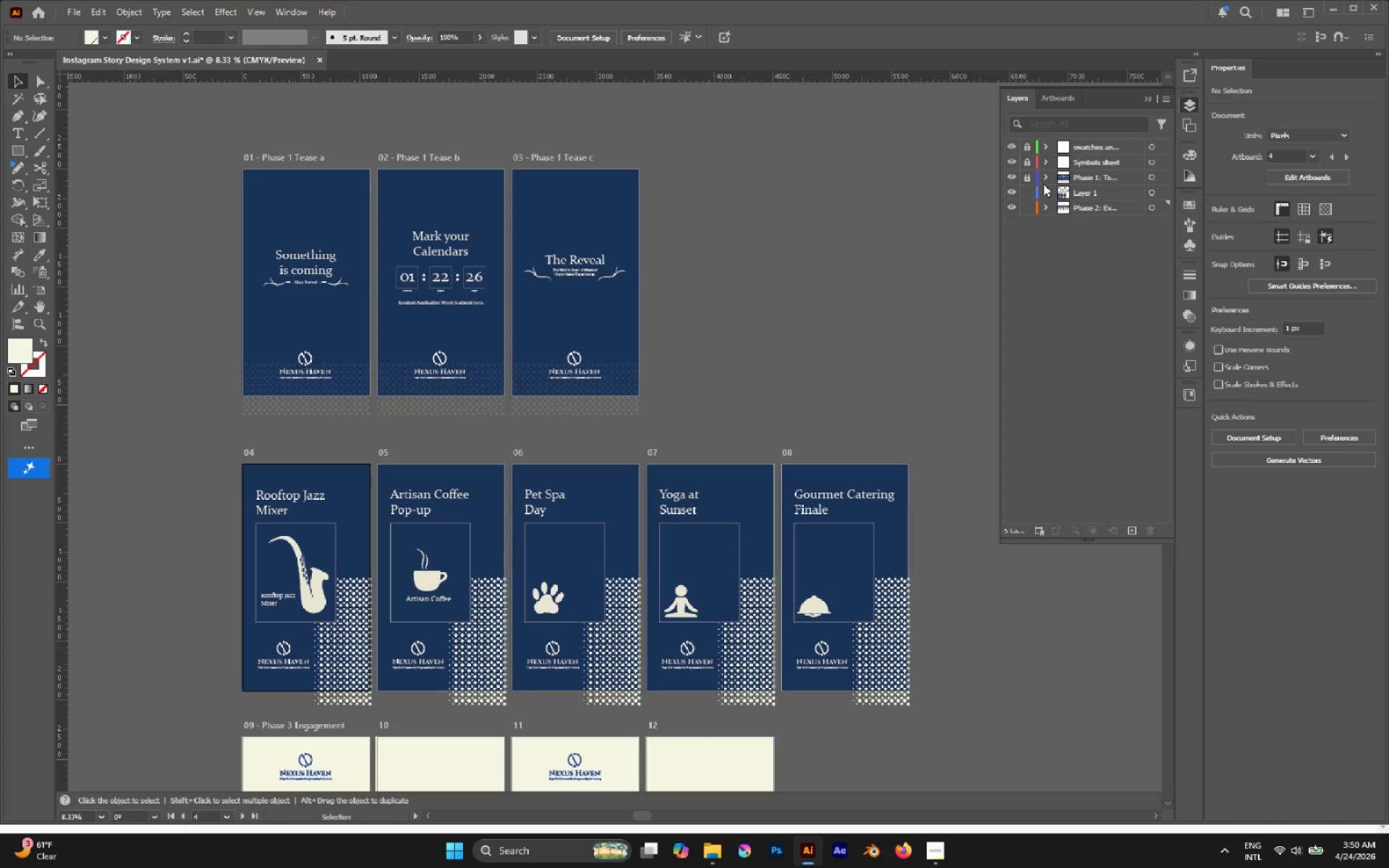 
left_click([1045, 176])
 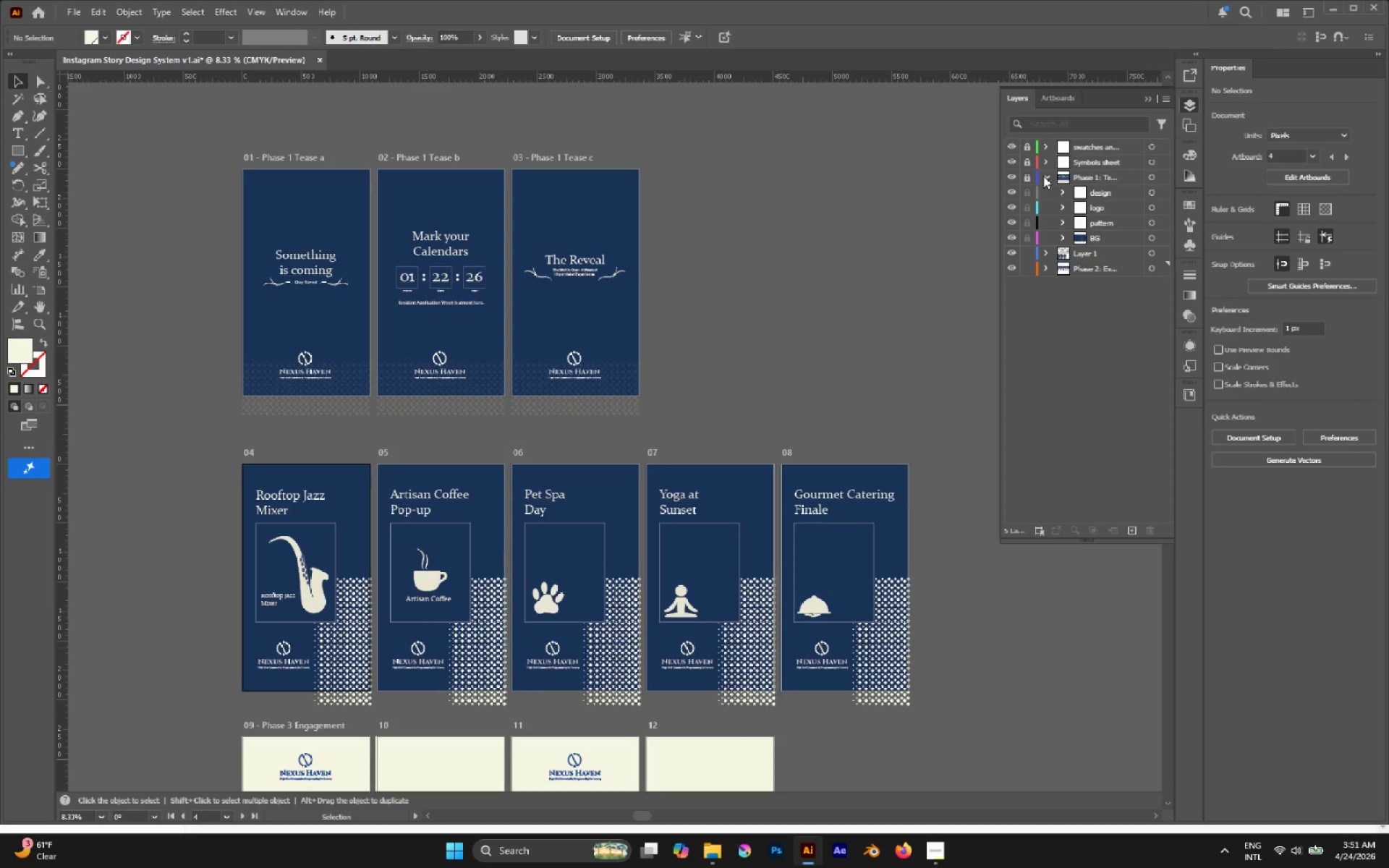 
left_click([1029, 174])
 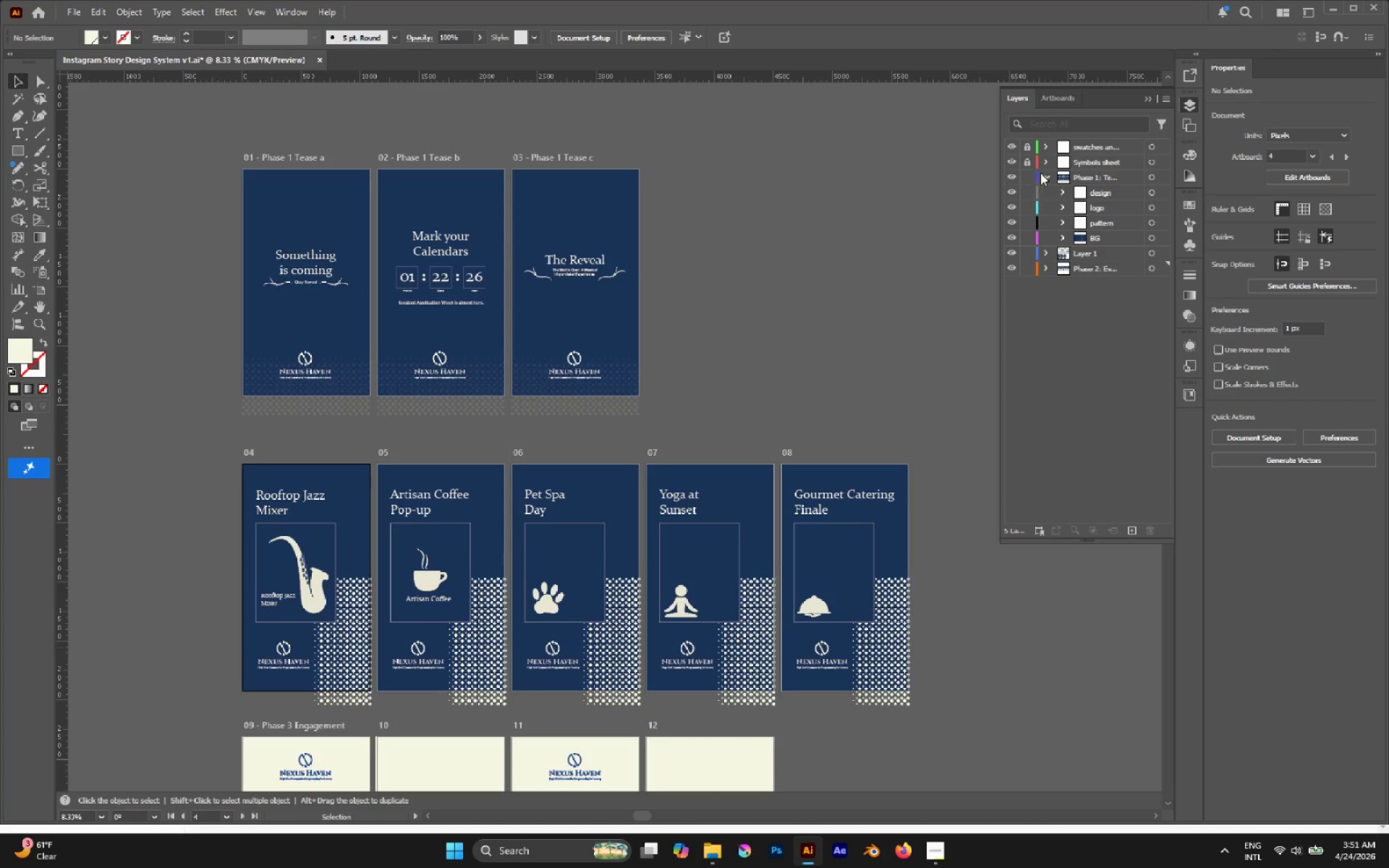 
left_click([1044, 174])
 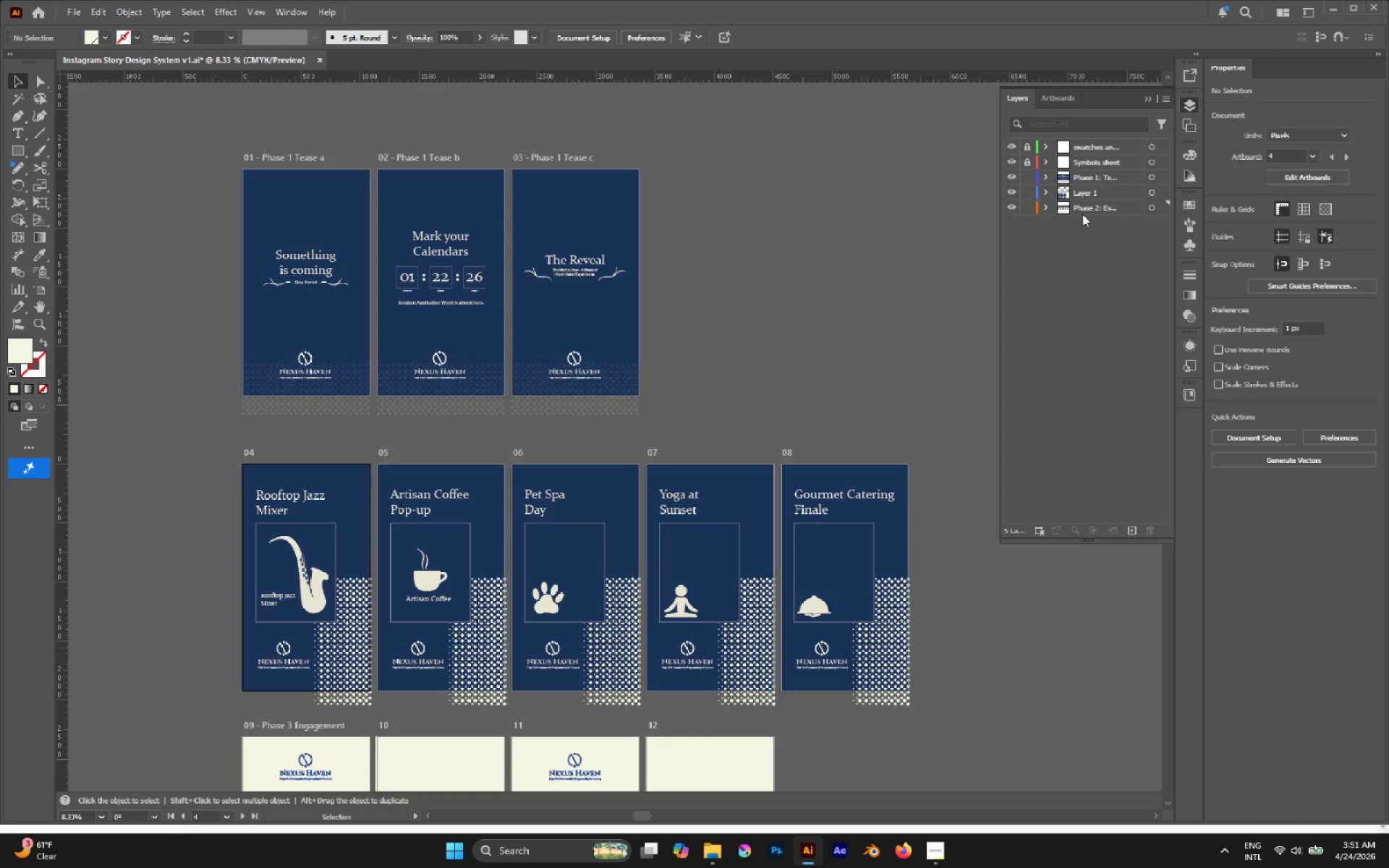 
left_click_drag(start_coordinate=[1084, 211], to_coordinate=[1081, 188])
 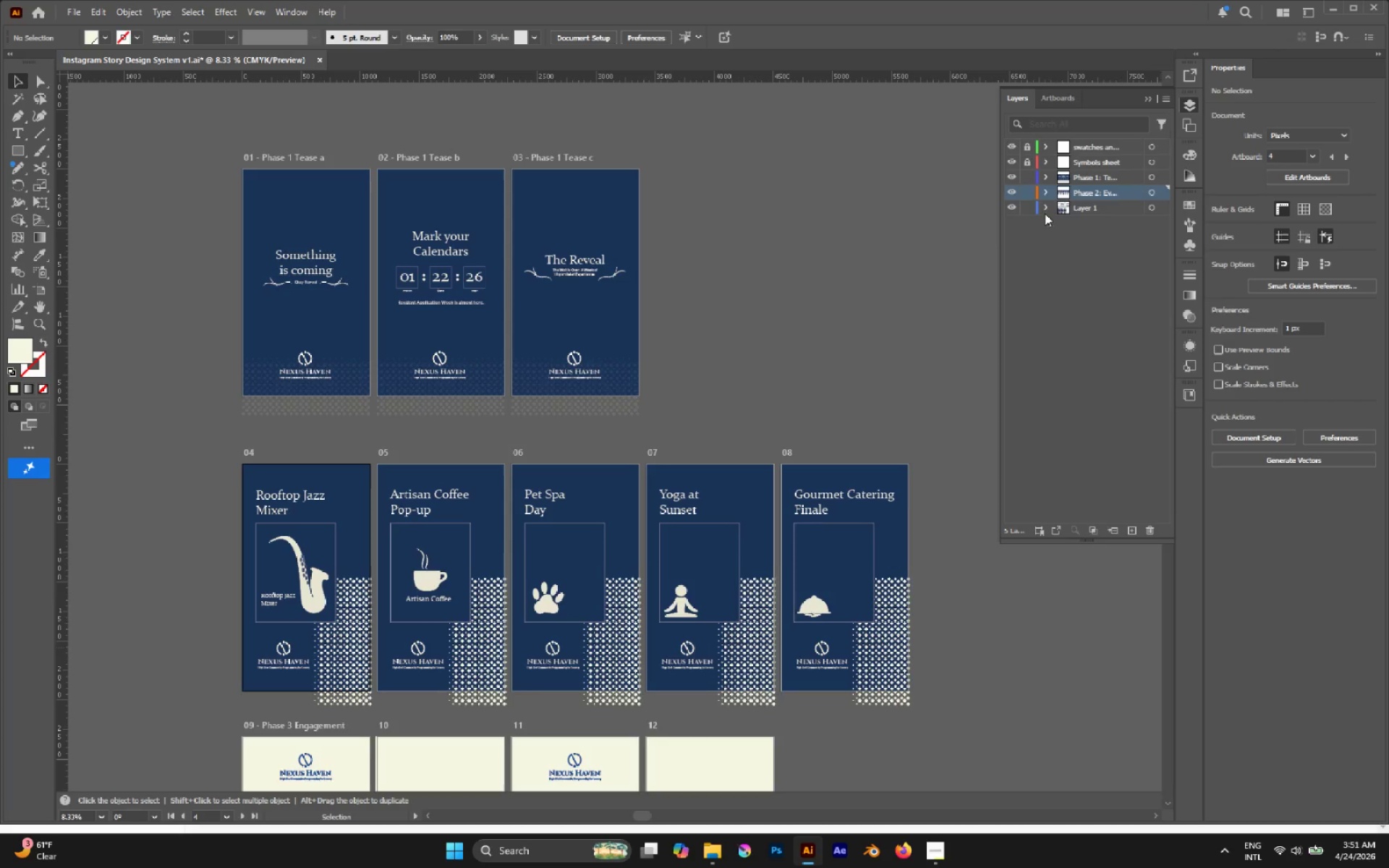 
scroll: coordinate [645, 569], scroll_direction: down, amount: 25.0
 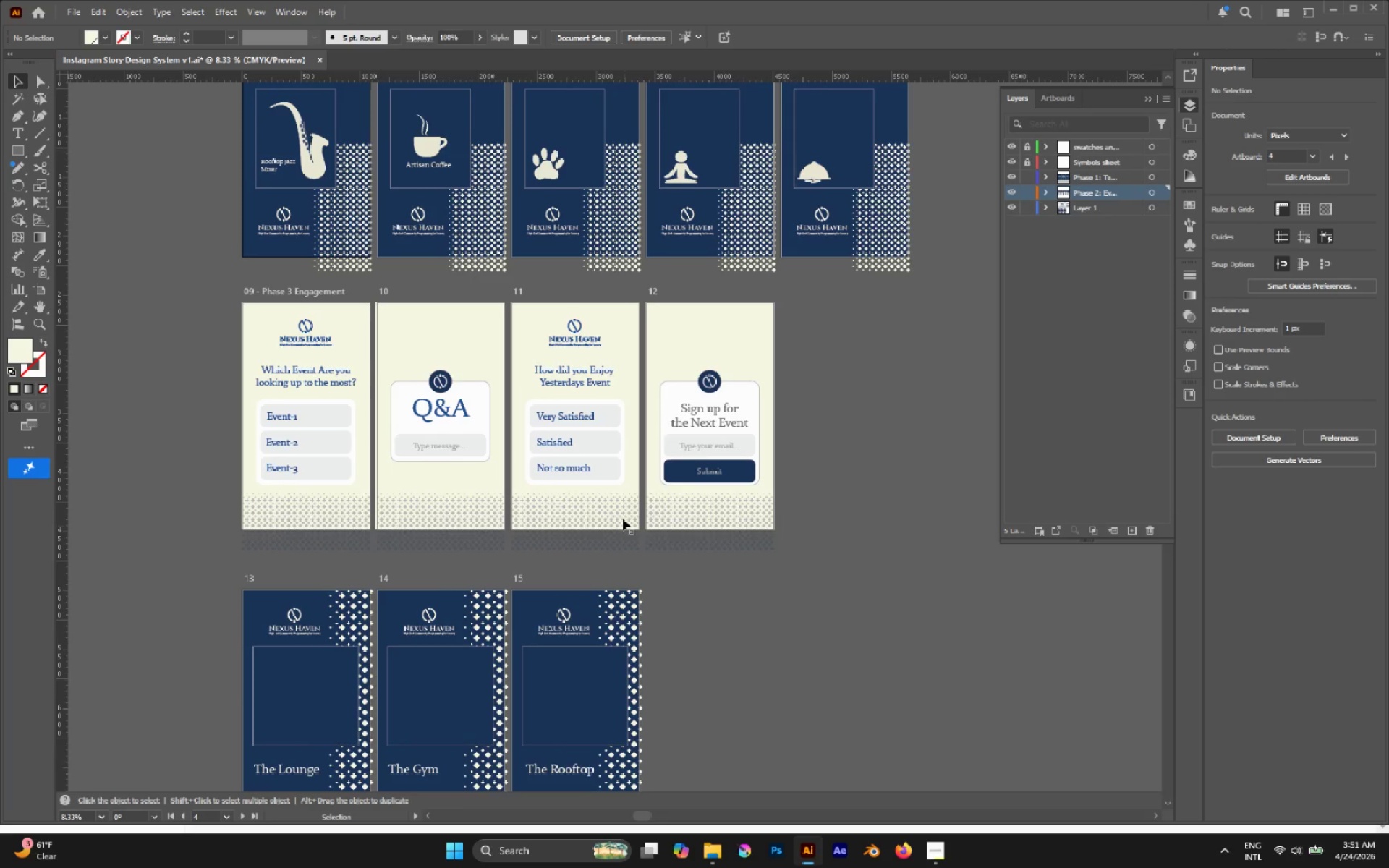 
hold_key(key=AltLeft, duration=0.5)
scroll: coordinate [621, 511], scroll_direction: down, amount: 3.0
 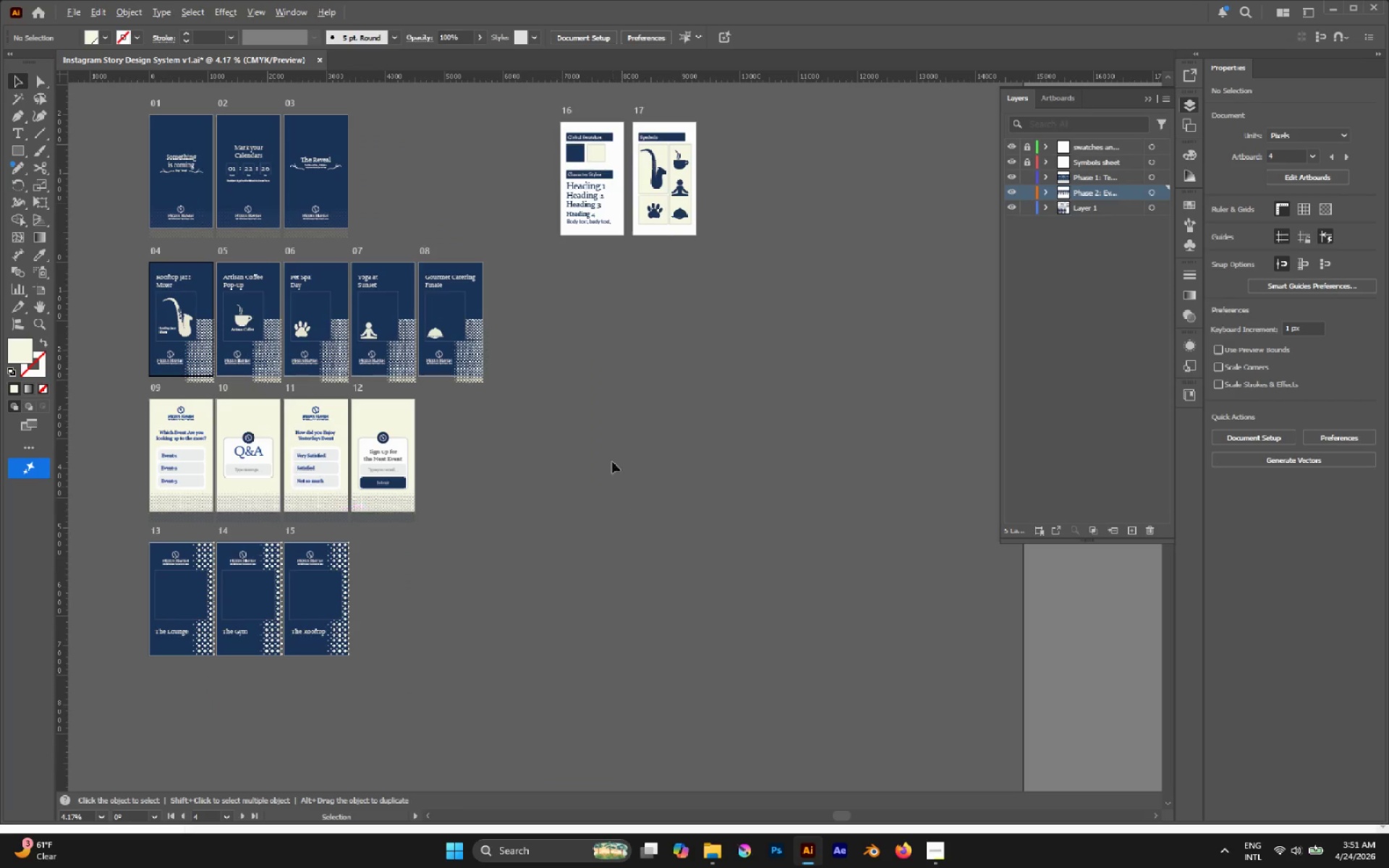 
mouse_move([1053, 153])
 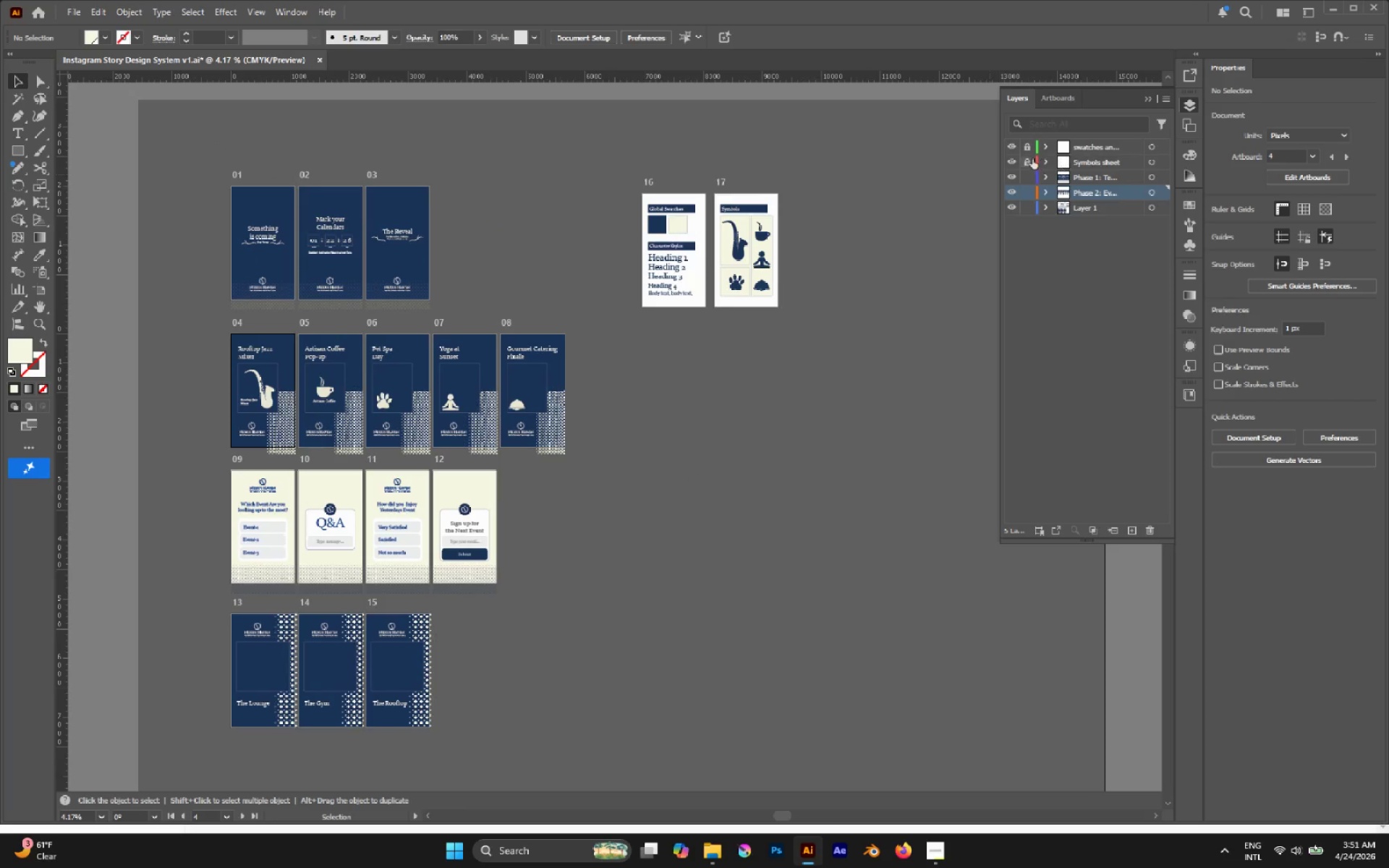 
hold_key(key=AltLeft, duration=0.8)
scroll: coordinate [852, 200], scroll_direction: up, amount: 2.0
 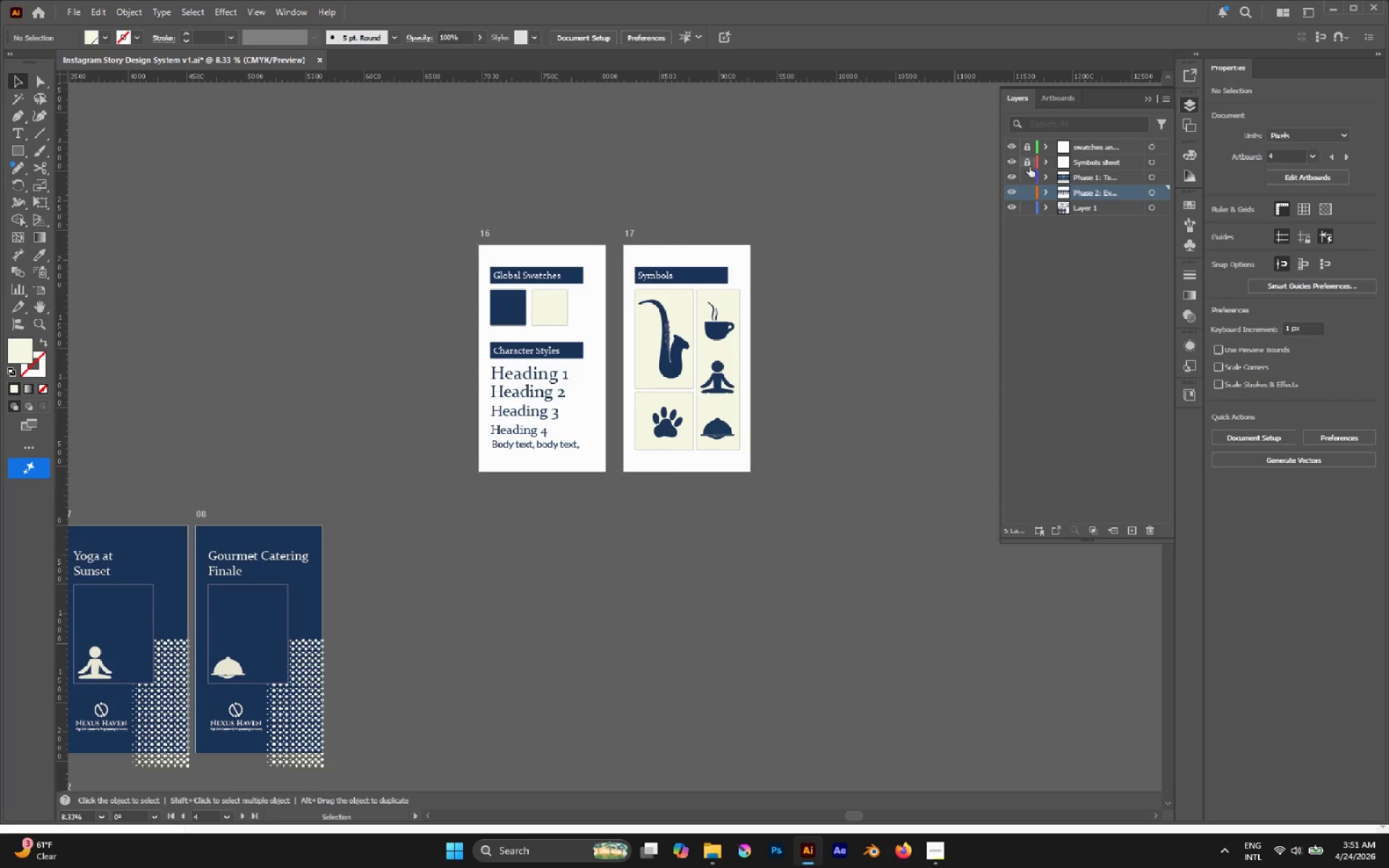 
double_click([1026, 148])
 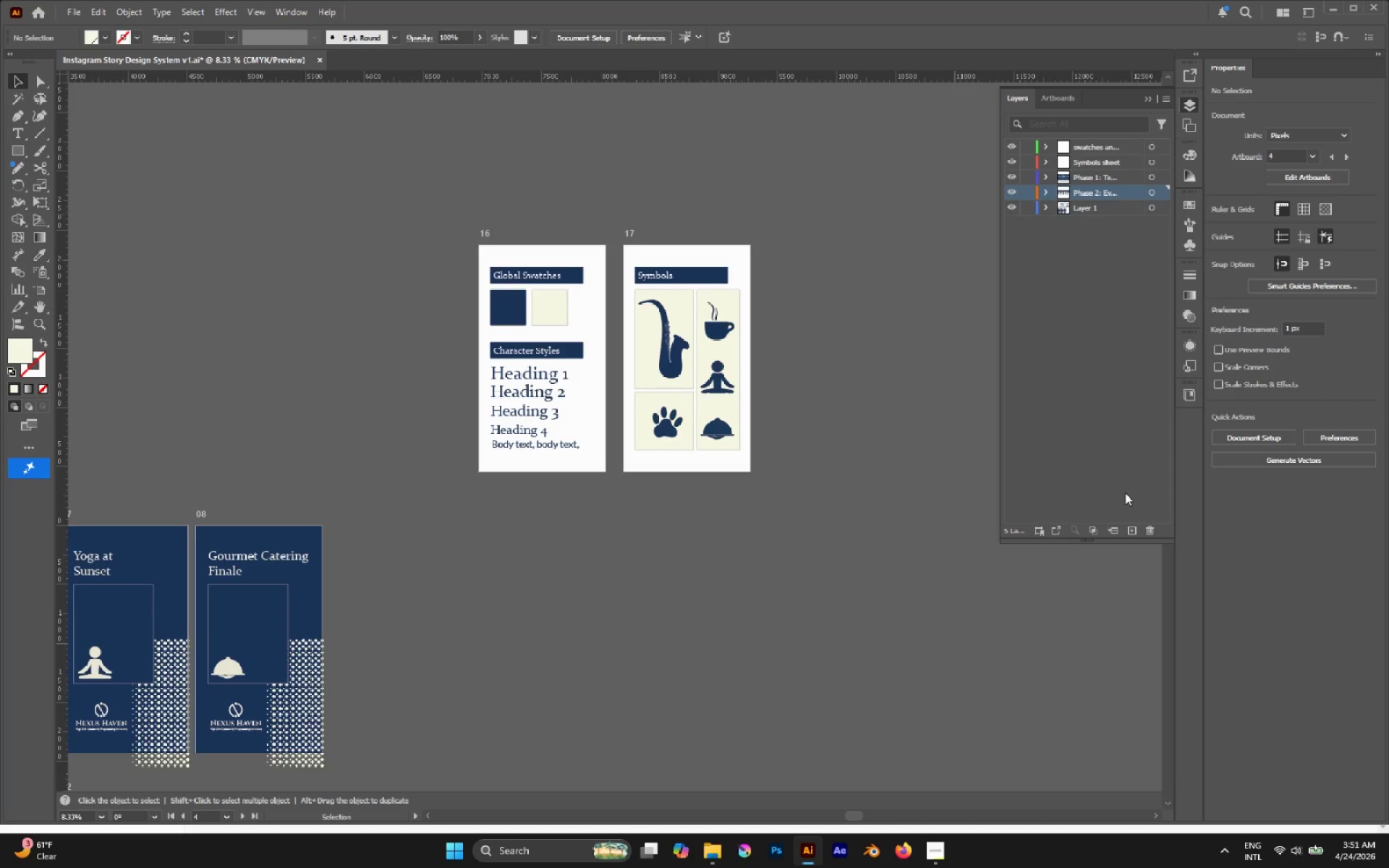 
left_click([1133, 527])
 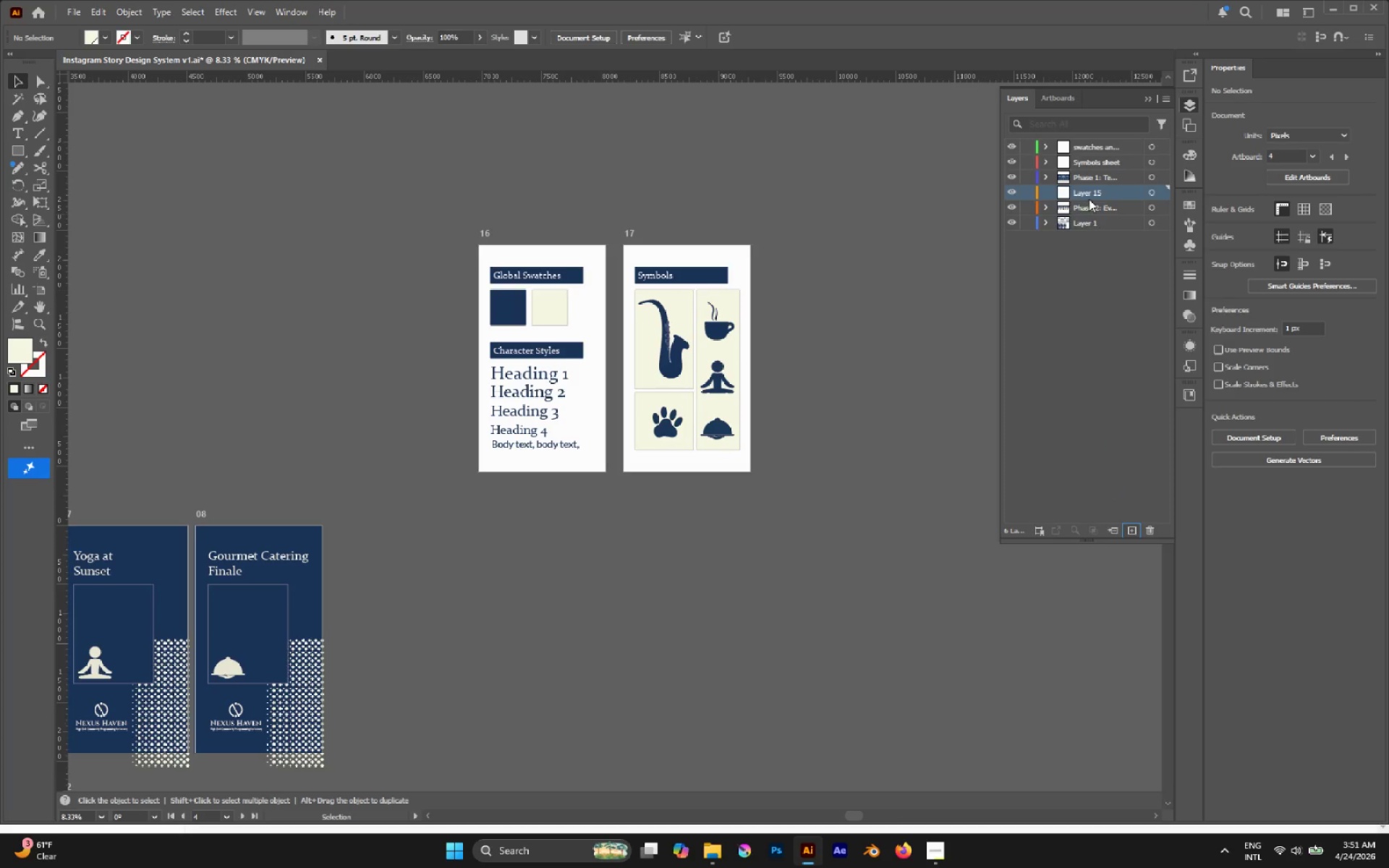 
double_click([1089, 198])
 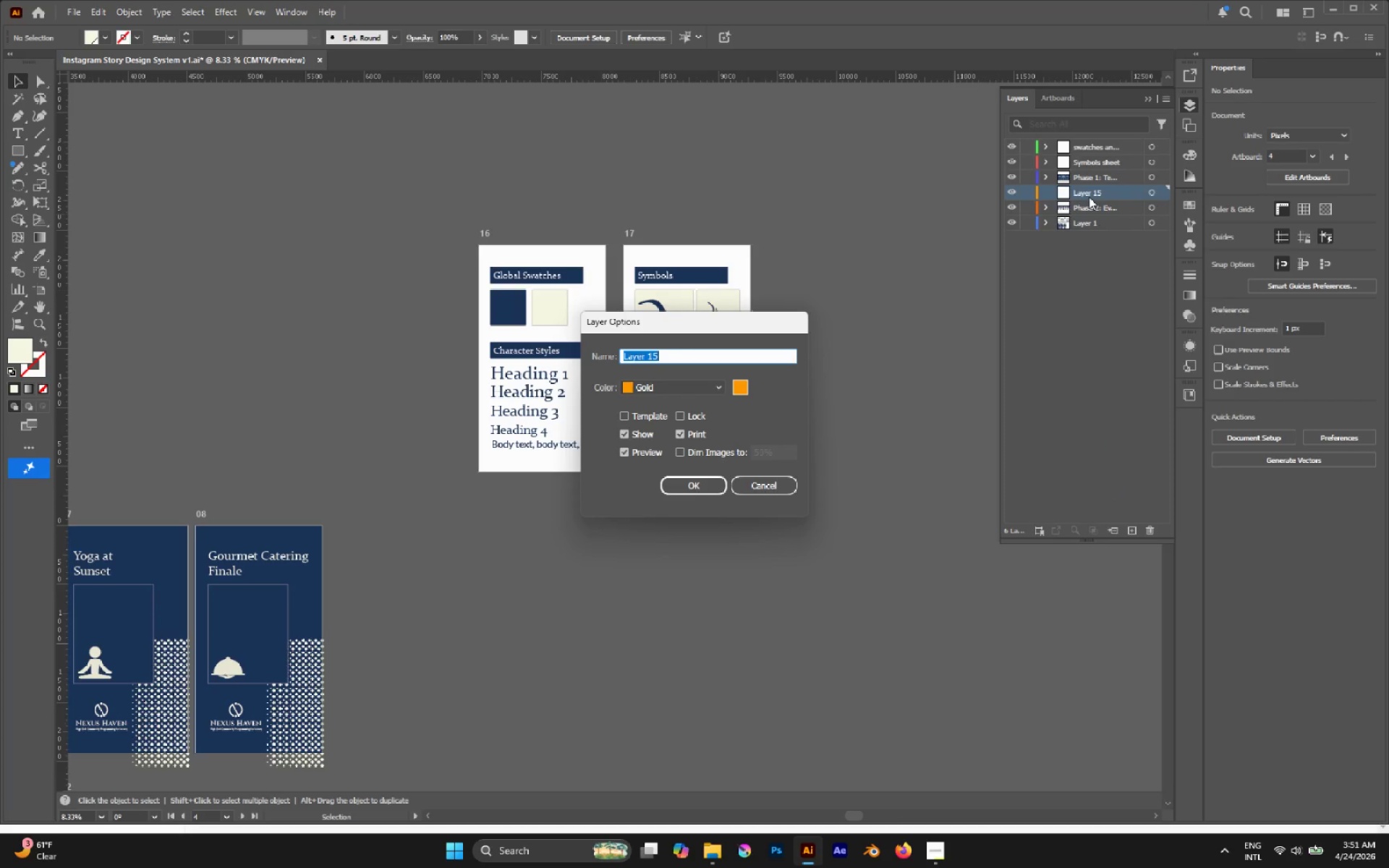 
type(Technical specig)
key(Backspace)
type(fication)
 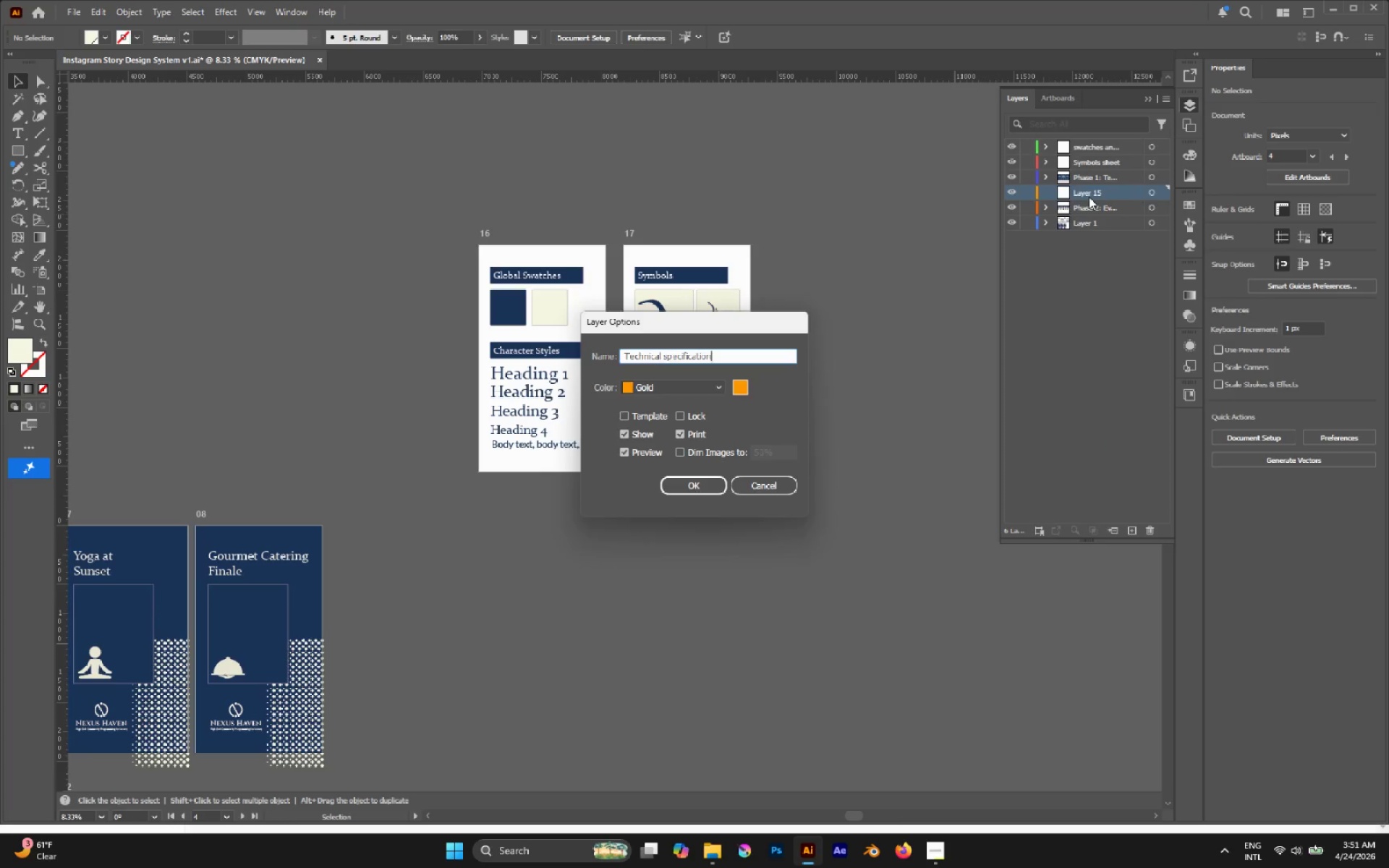 
key(Enter)
 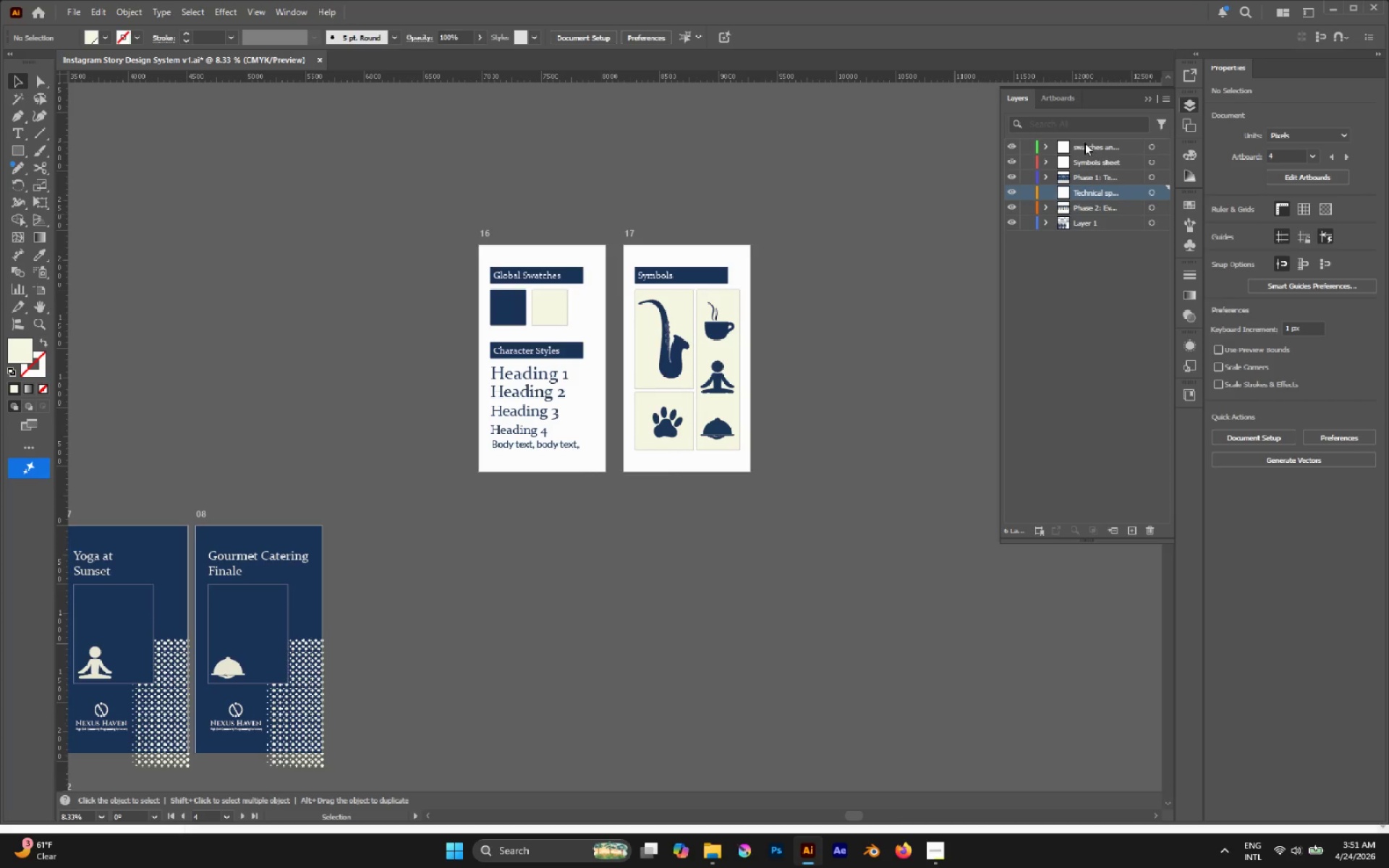 
left_click_drag(start_coordinate=[1085, 143], to_coordinate=[1084, 194])
 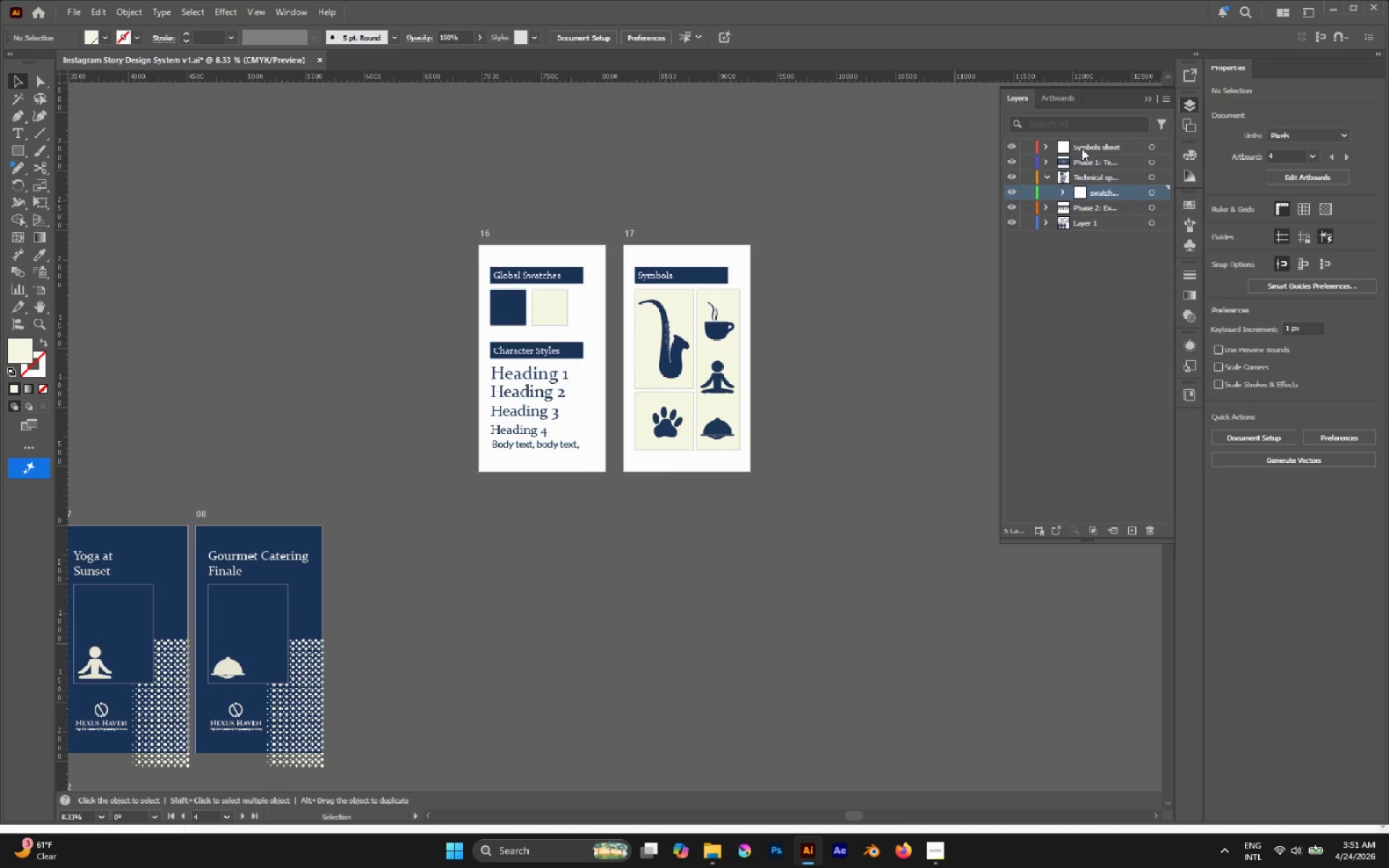 
left_click_drag(start_coordinate=[1082, 148], to_coordinate=[1093, 192])
 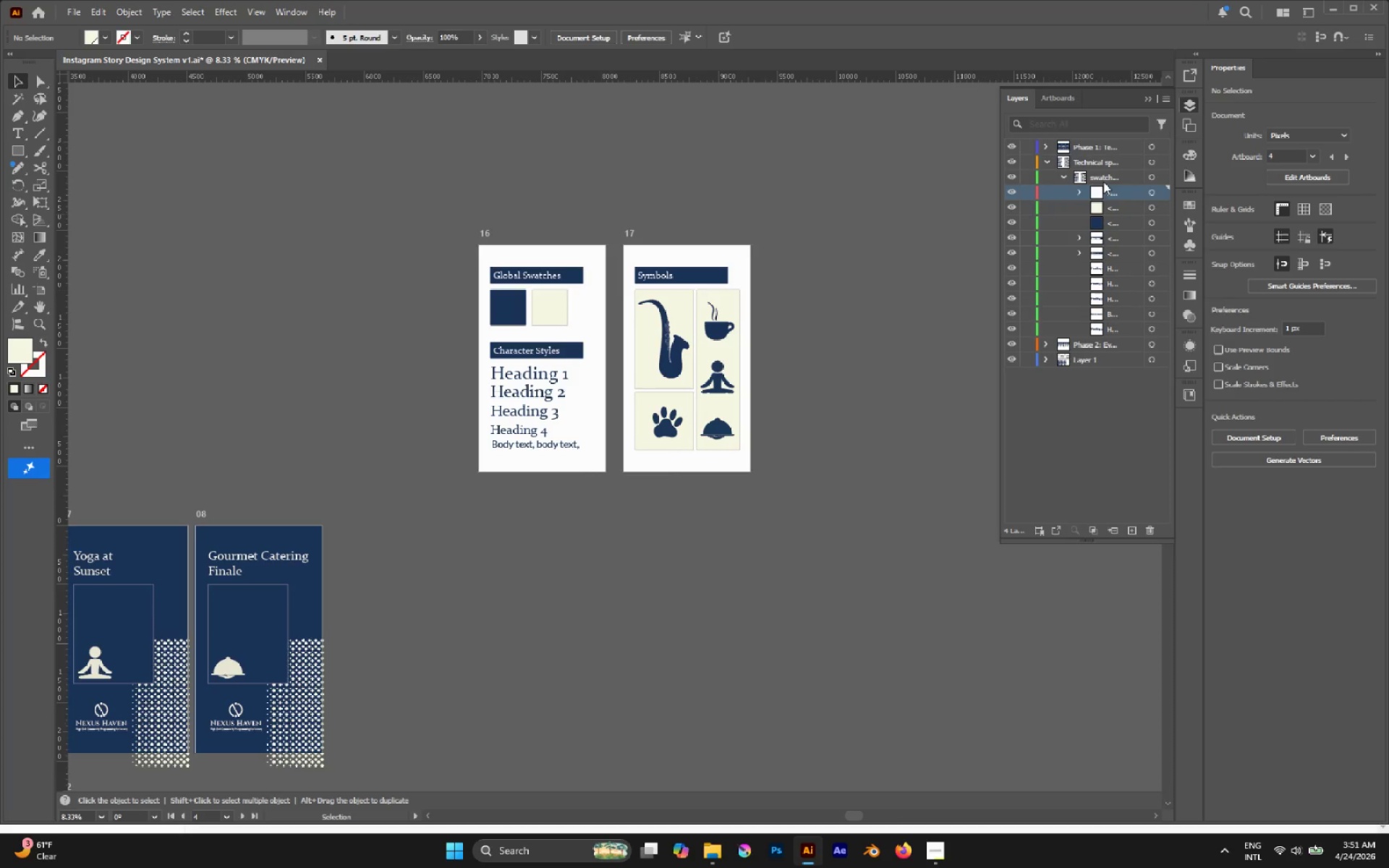 
left_click([1046, 162])
 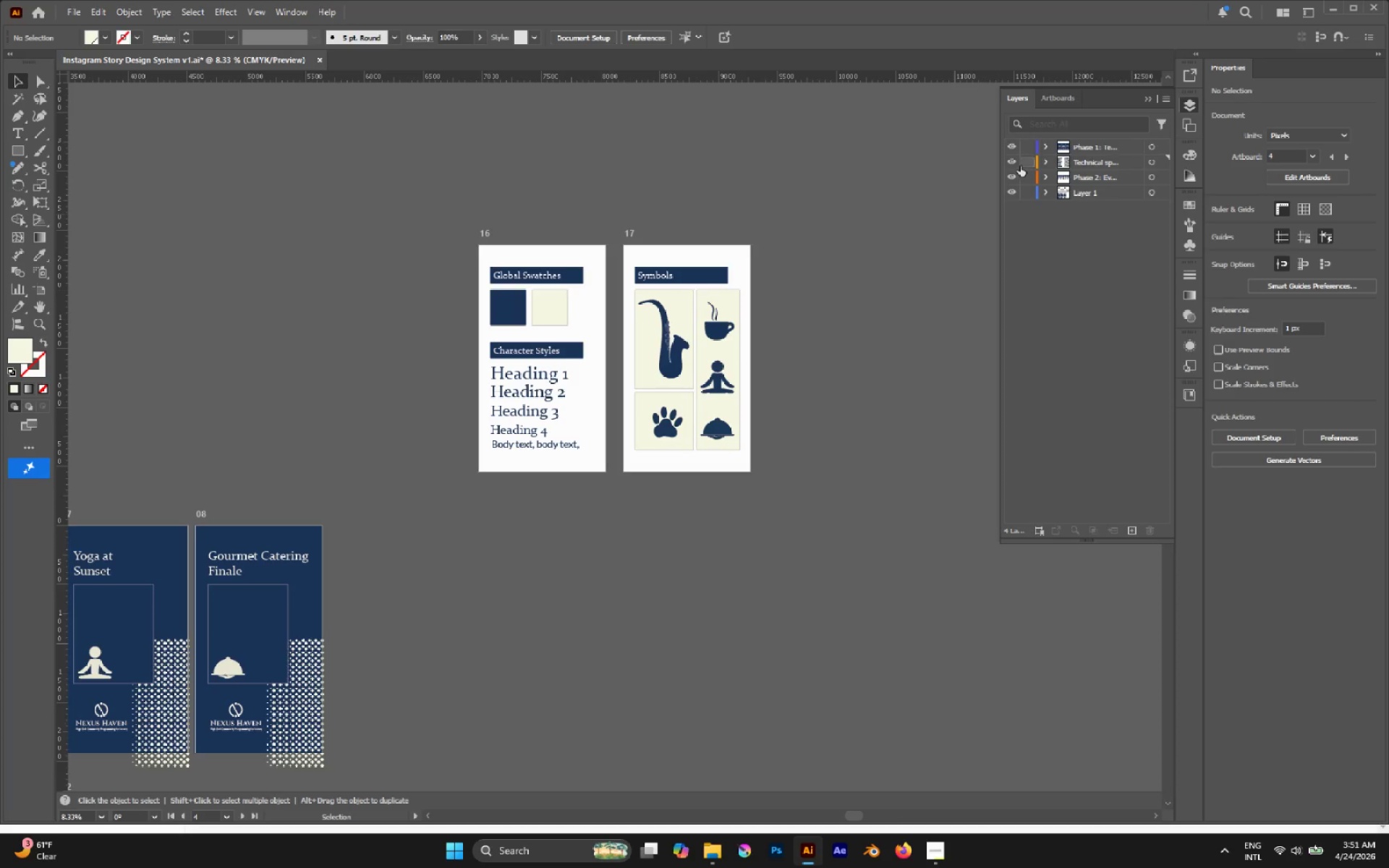 
left_click([1014, 163])
 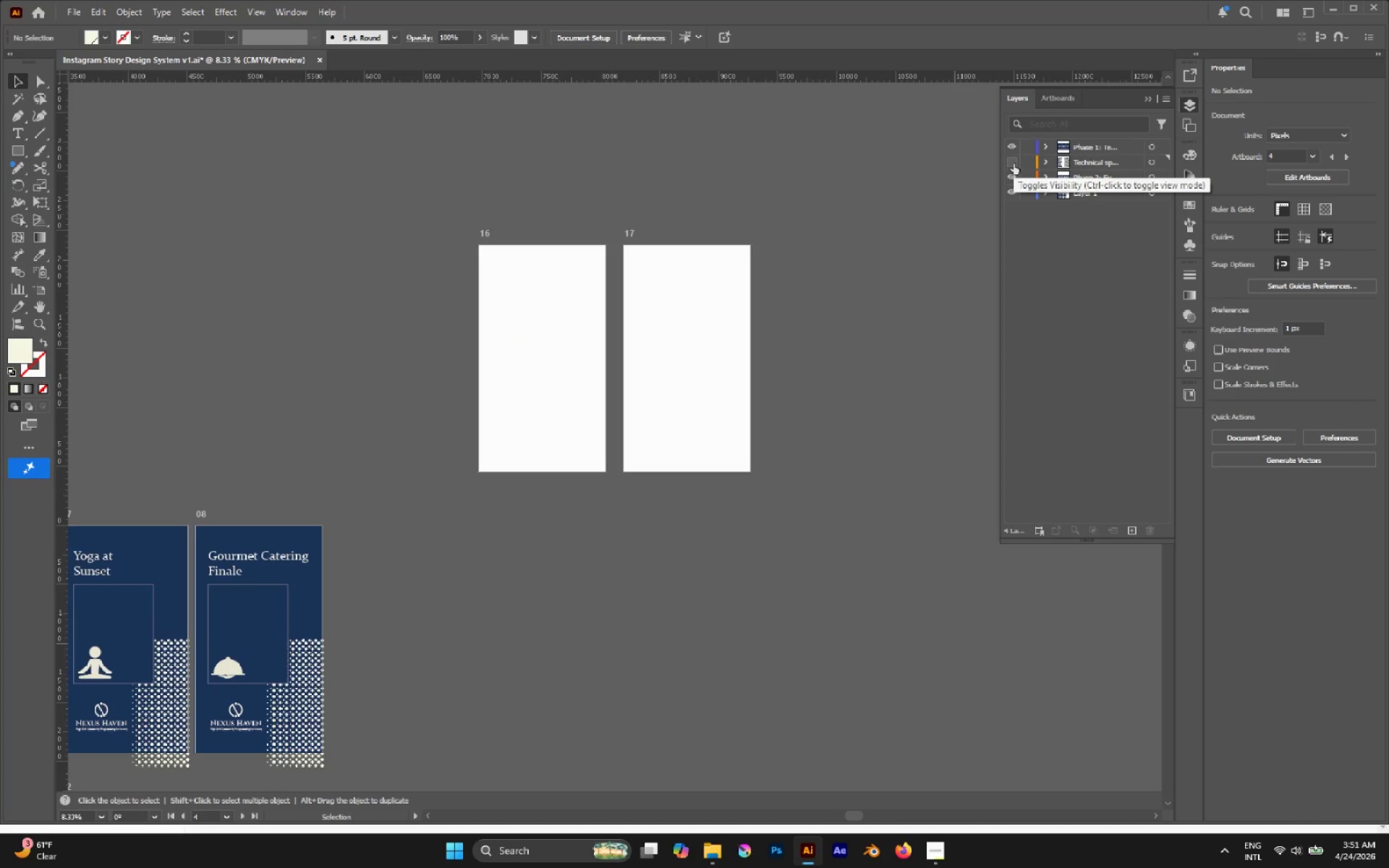 
hold_key(key=AltLeft, duration=0.75)
scroll: coordinate [756, 275], scroll_direction: down, amount: 4.0
 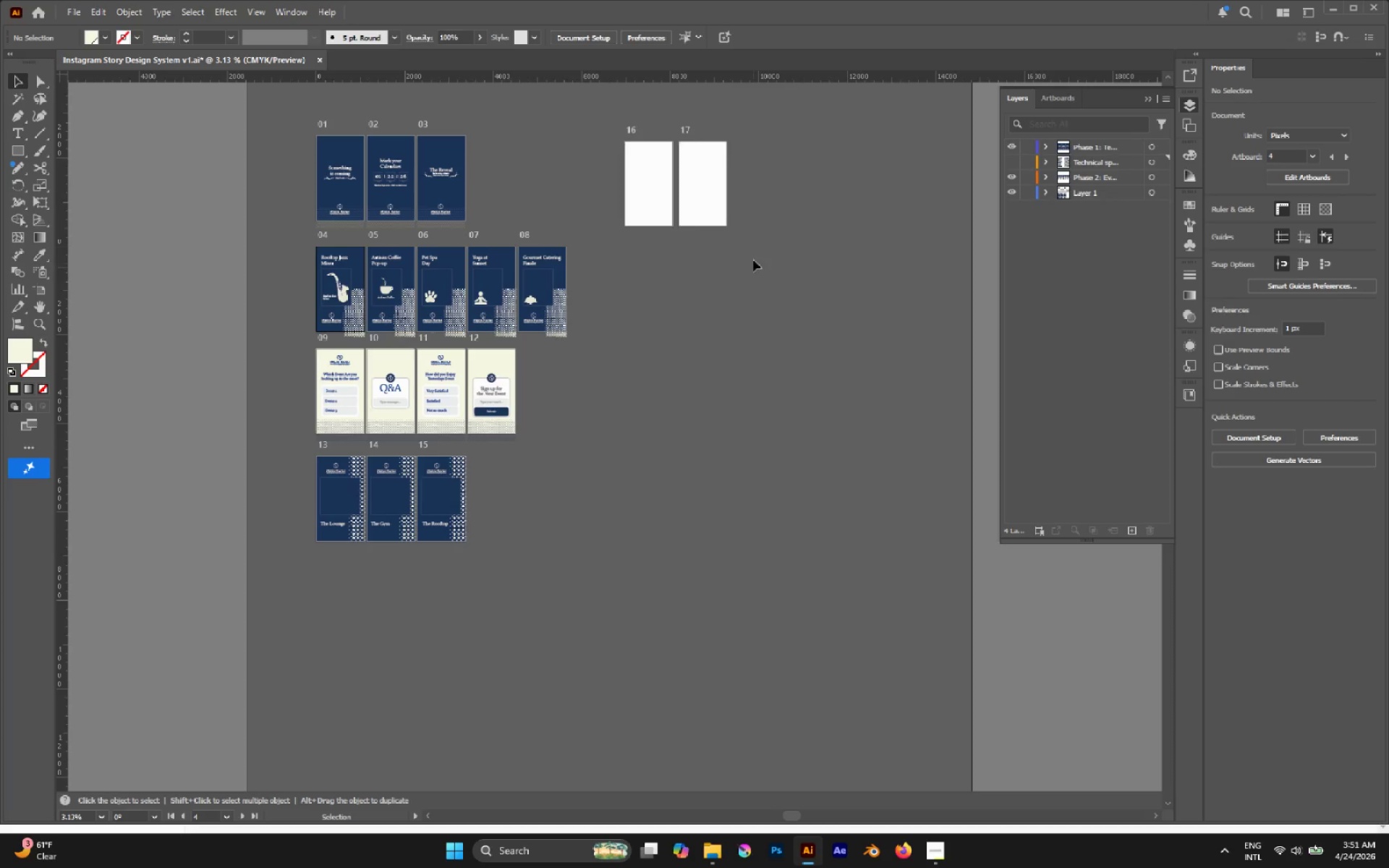 
scroll: coordinate [760, 237], scroll_direction: up, amount: 1.0
 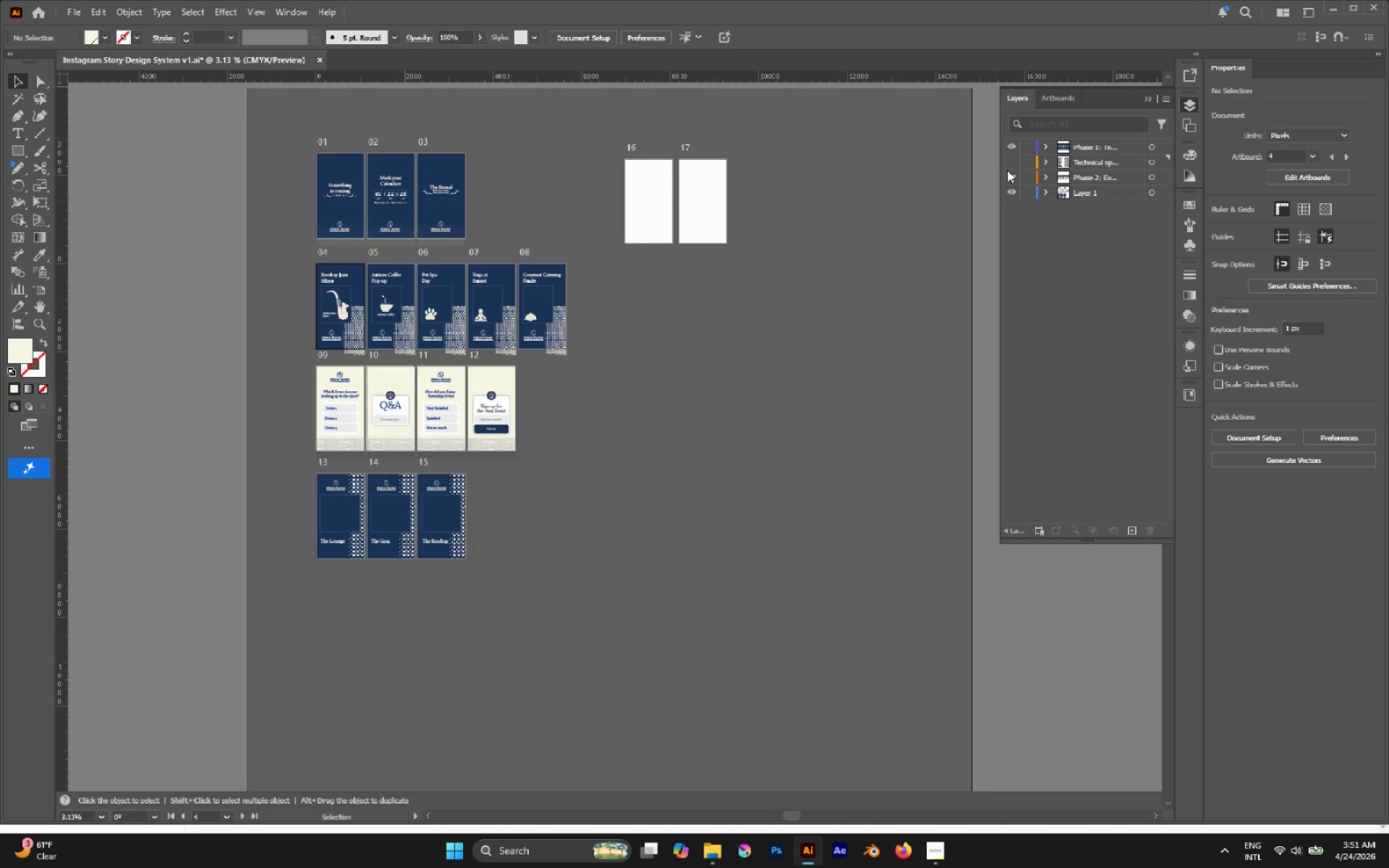 
left_click([1008, 165])
 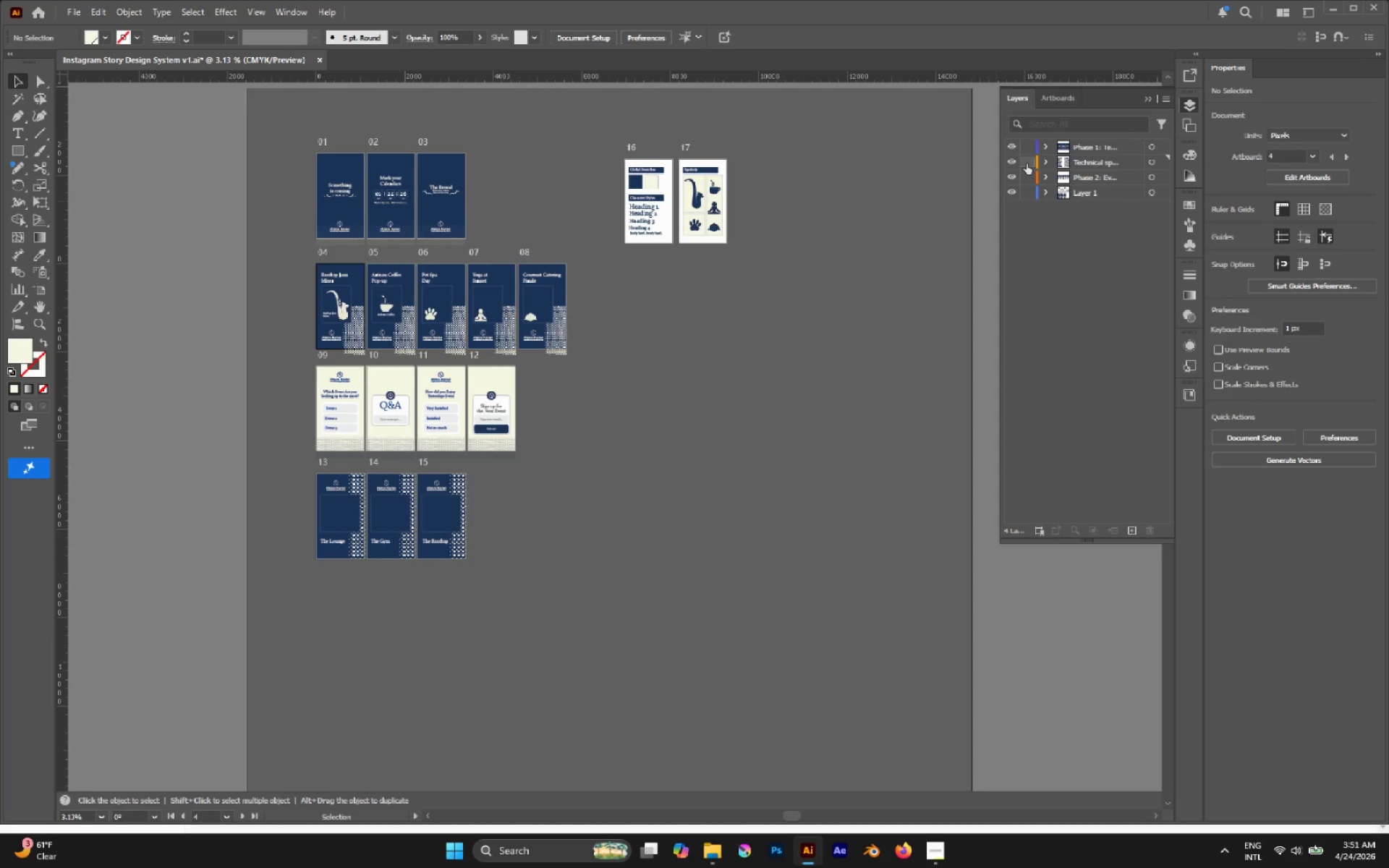 
left_click([1027, 163])
 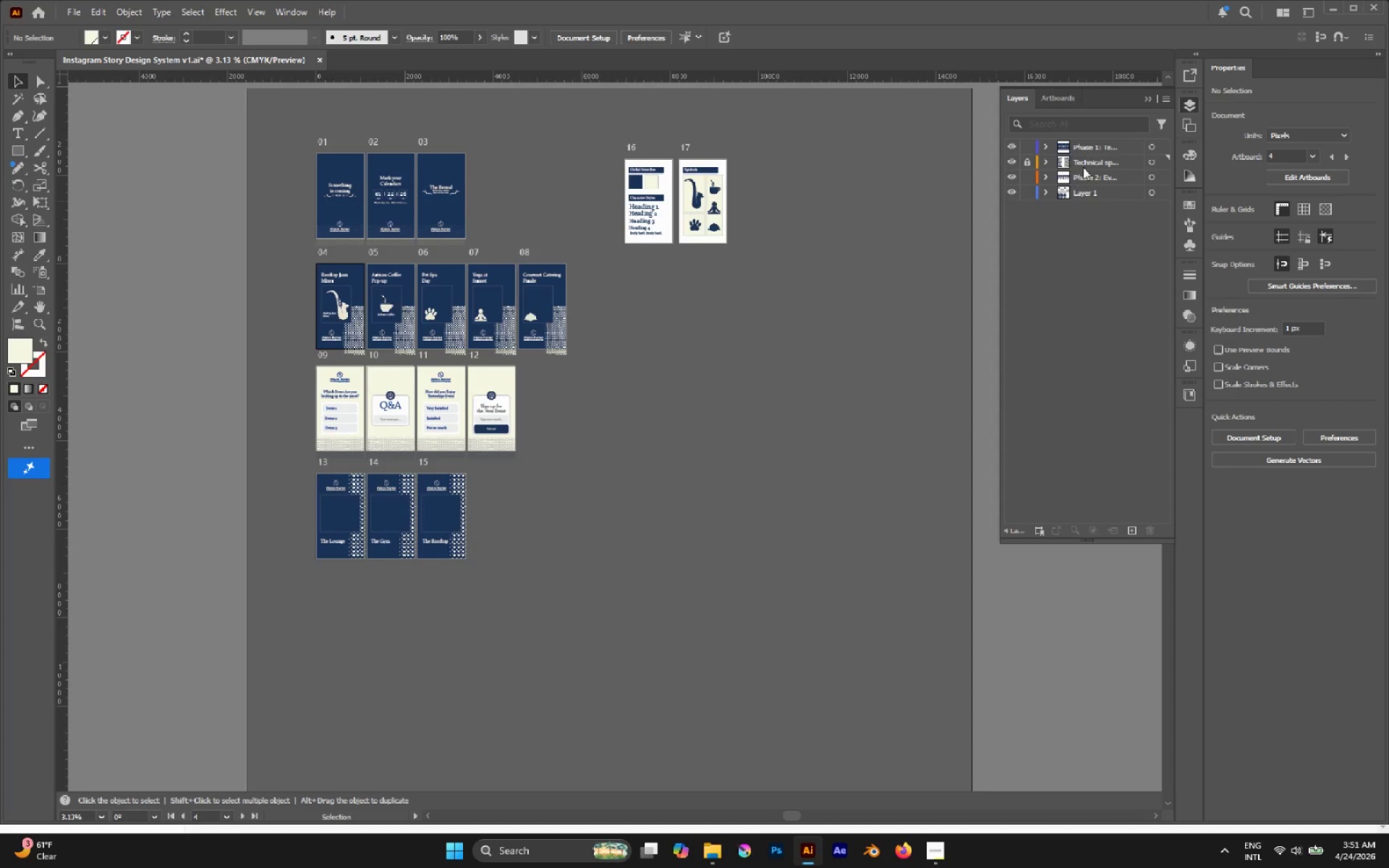 
left_click_drag(start_coordinate=[1085, 150], to_coordinate=[1086, 169])
 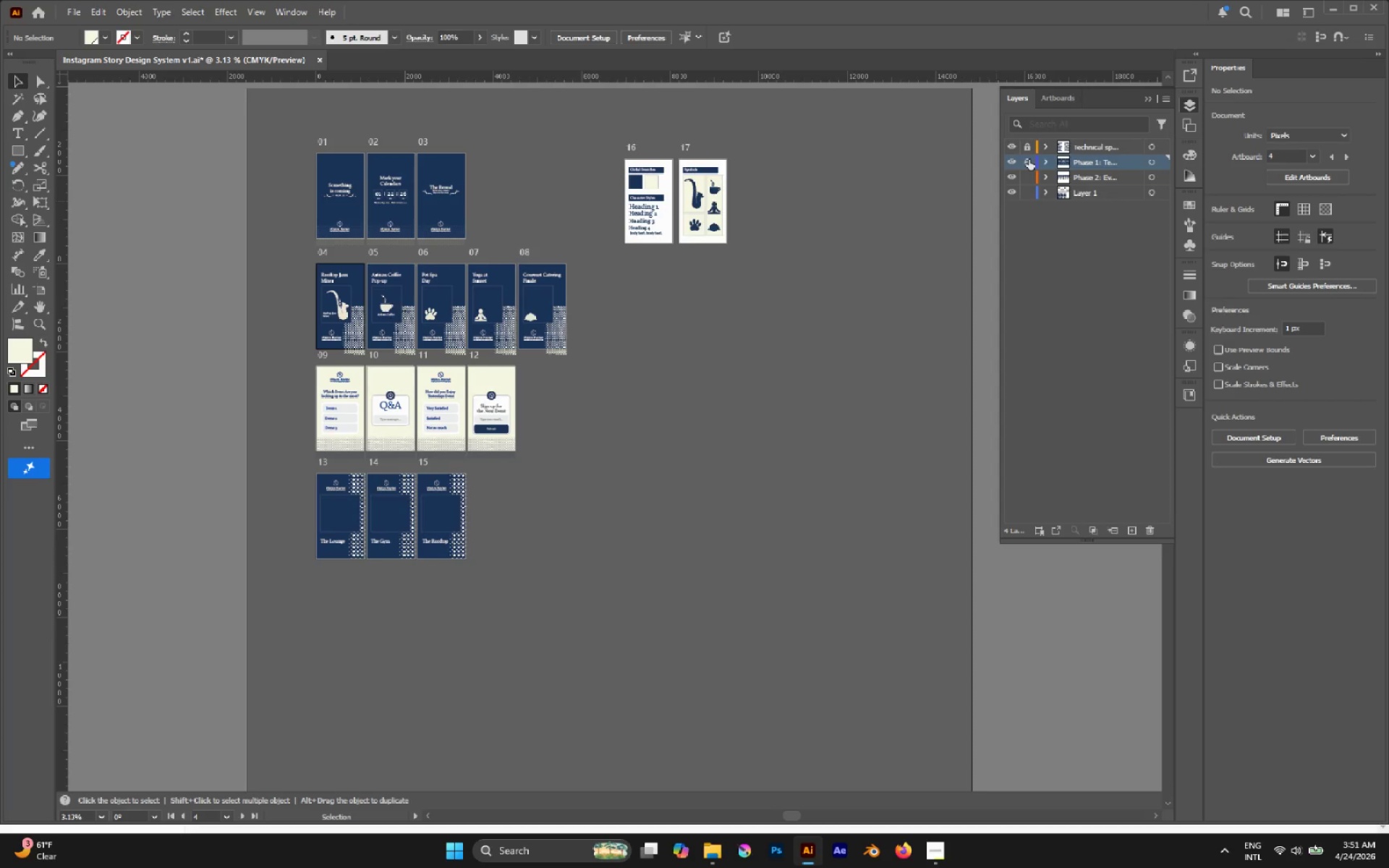 
double_click([1027, 174])
 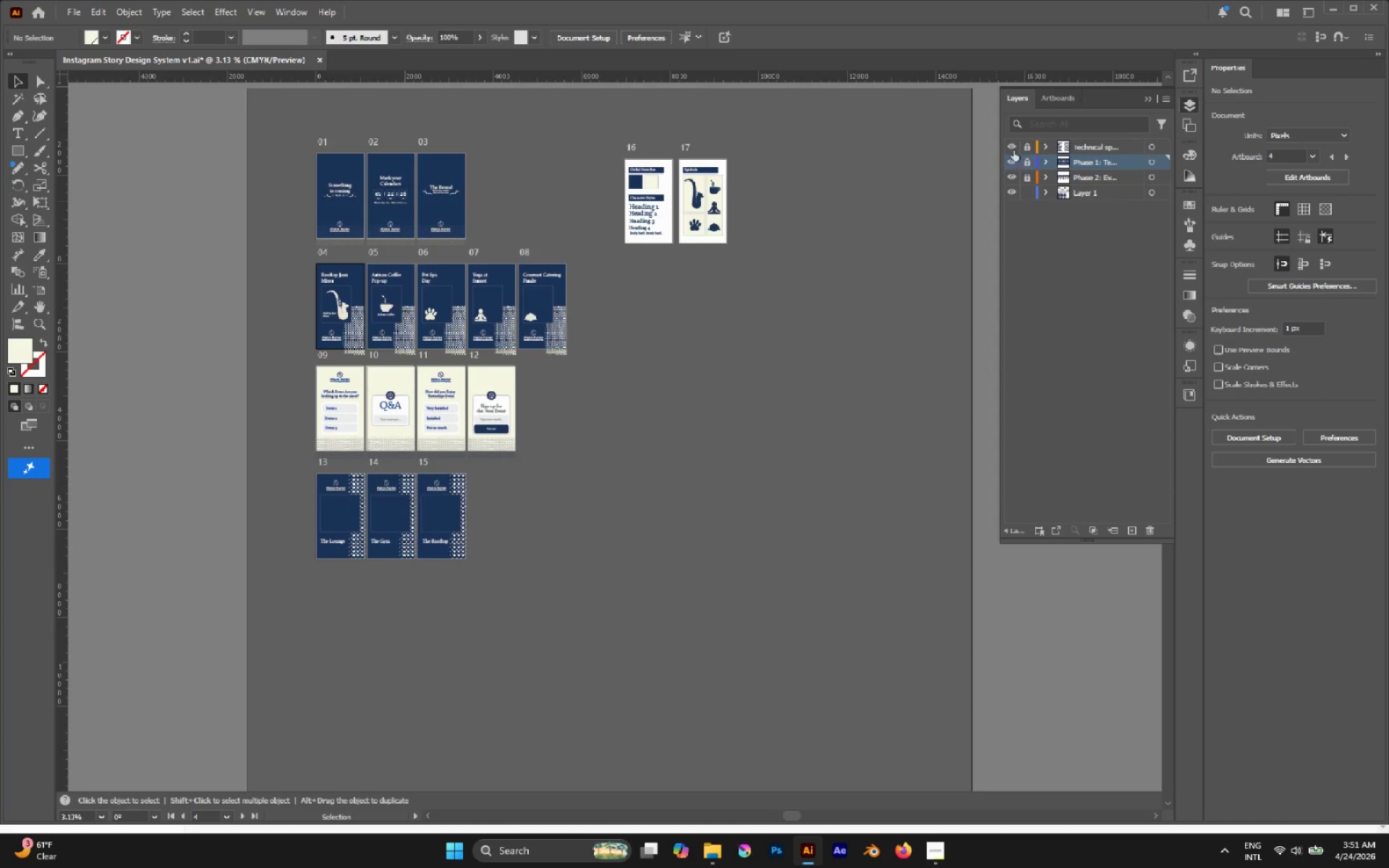 
left_click_drag(start_coordinate=[1011, 147], to_coordinate=[1011, 171])
 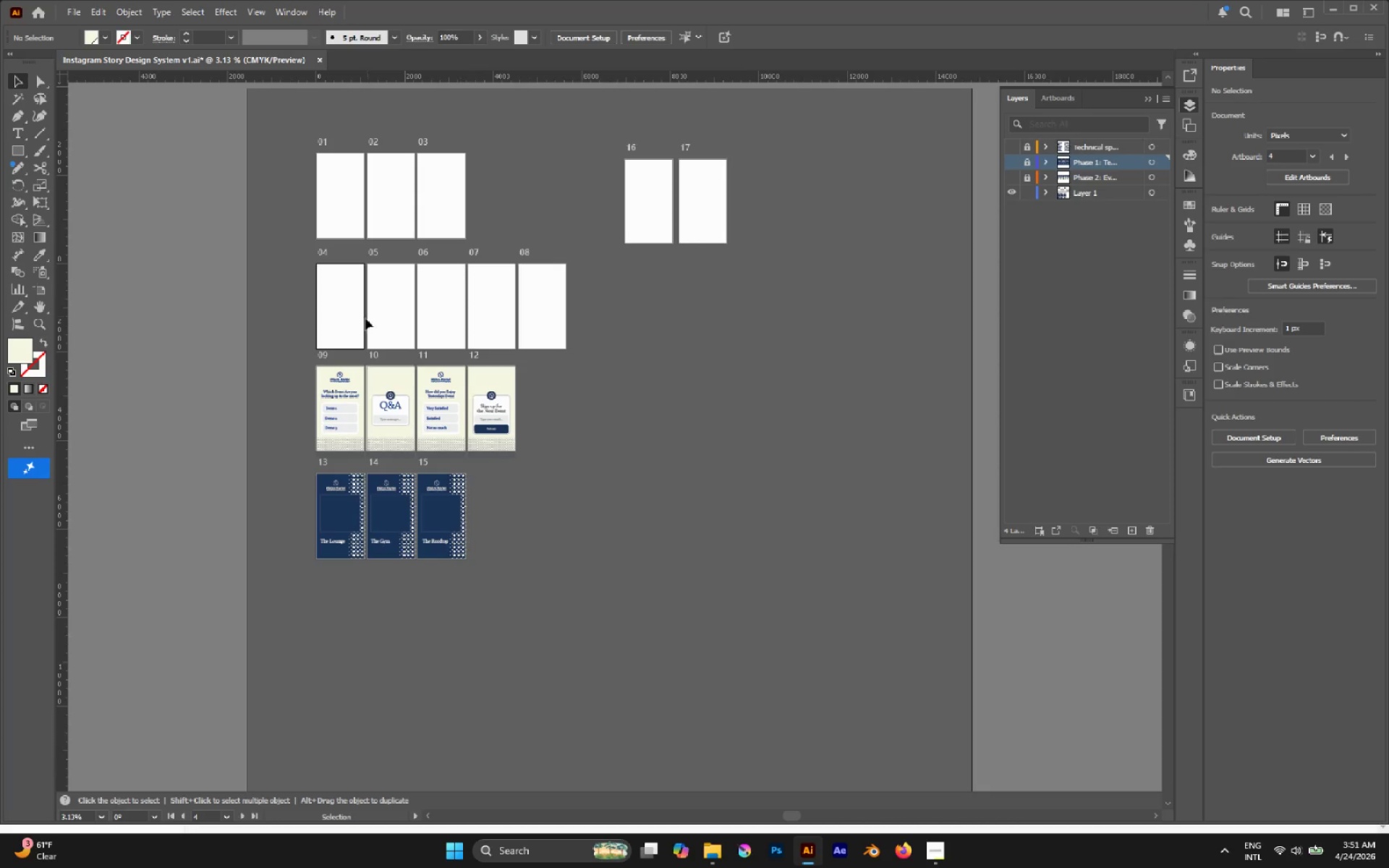 
scroll: coordinate [302, 389], scroll_direction: up, amount: 2.0
 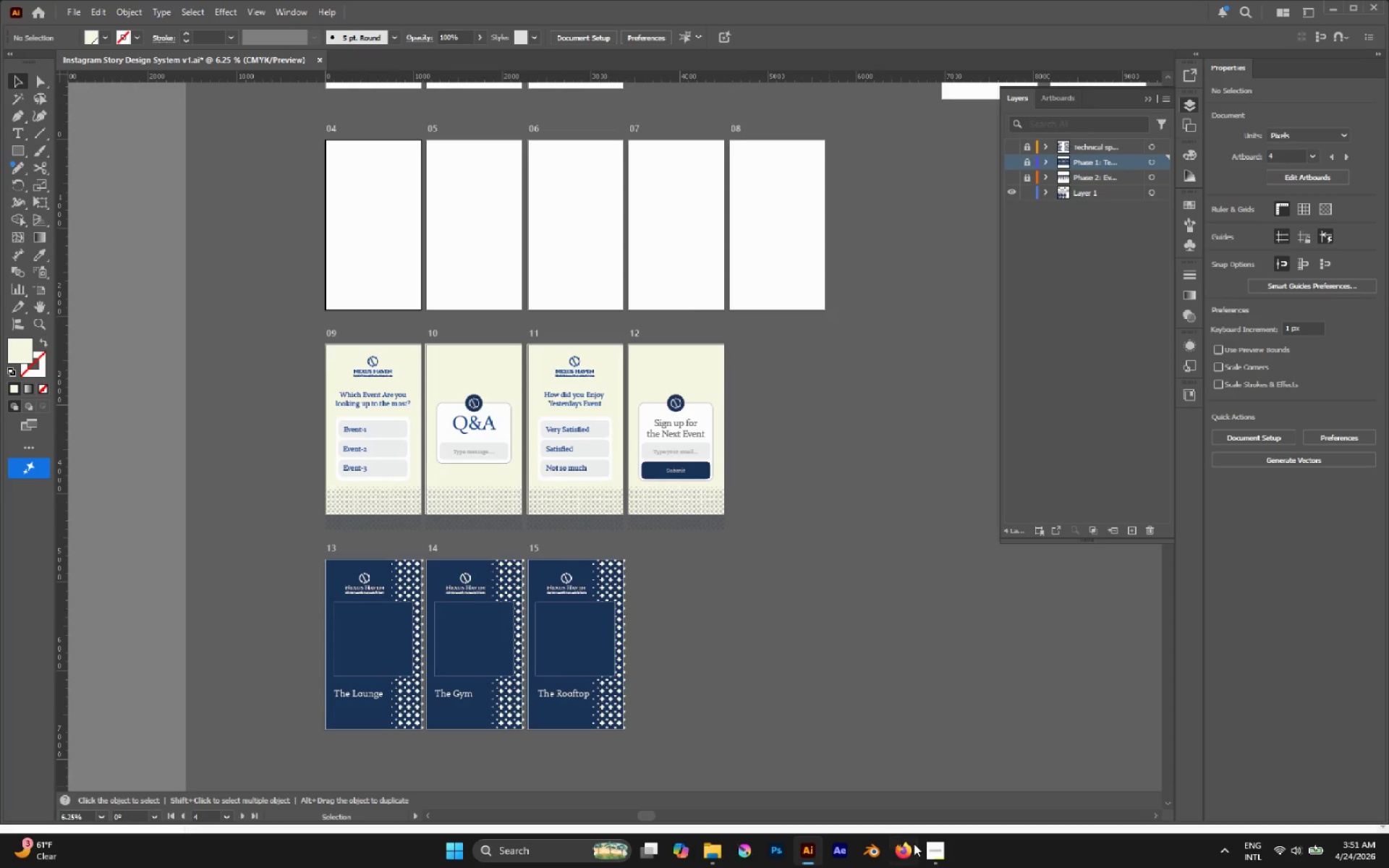 
left_click([924, 843])